 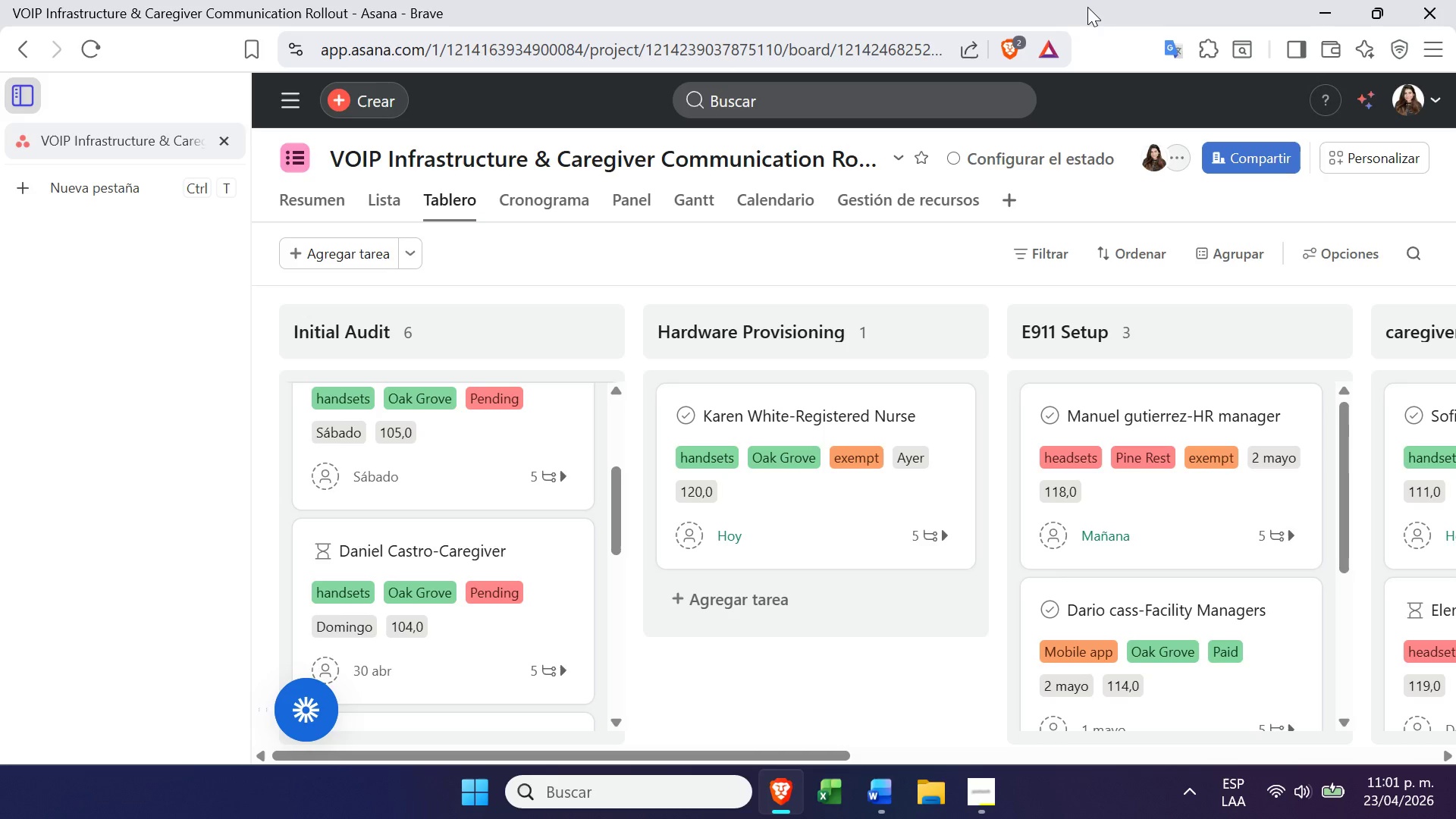 
left_click([394, 187])
 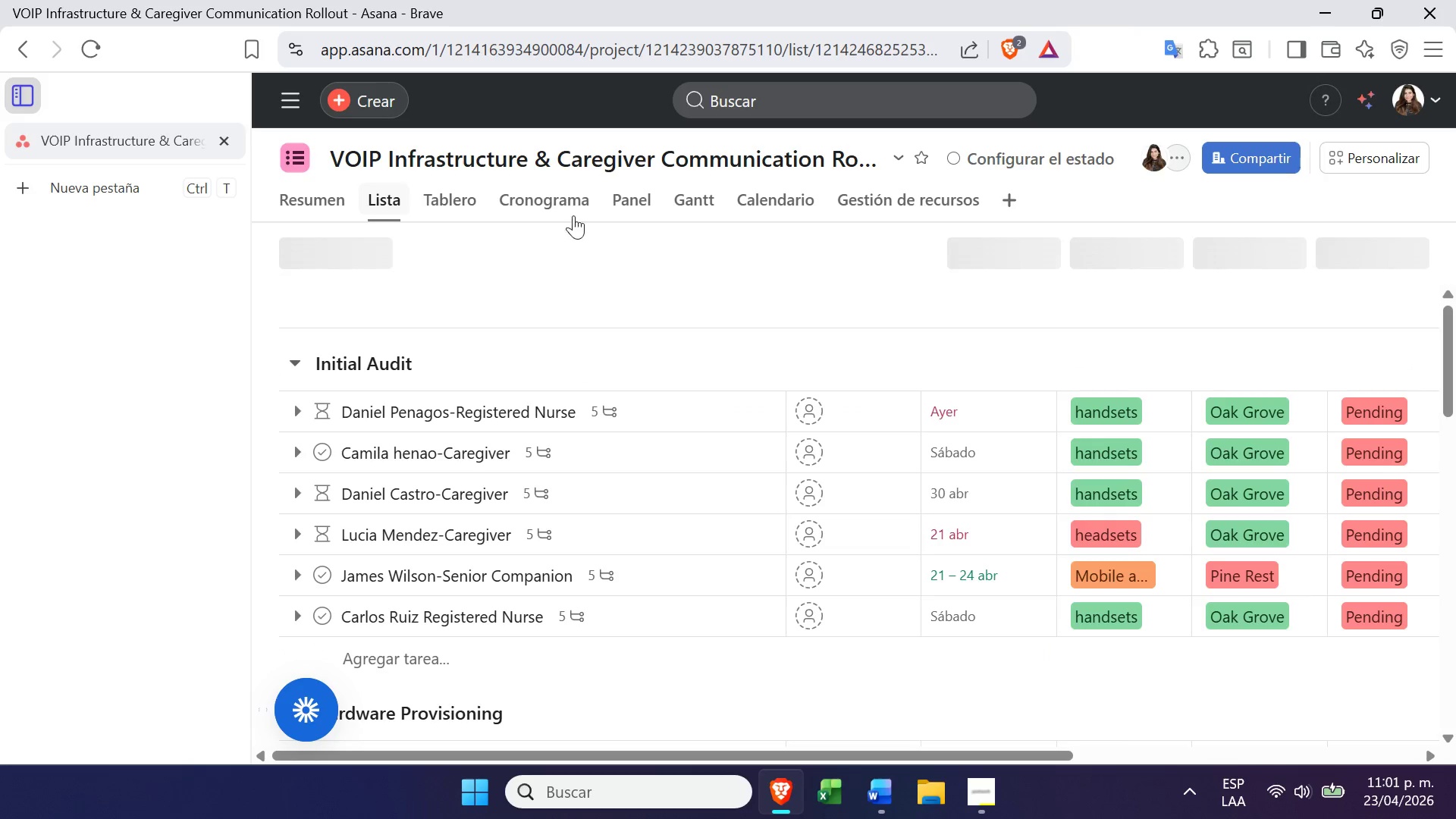 
left_click([703, 197])
 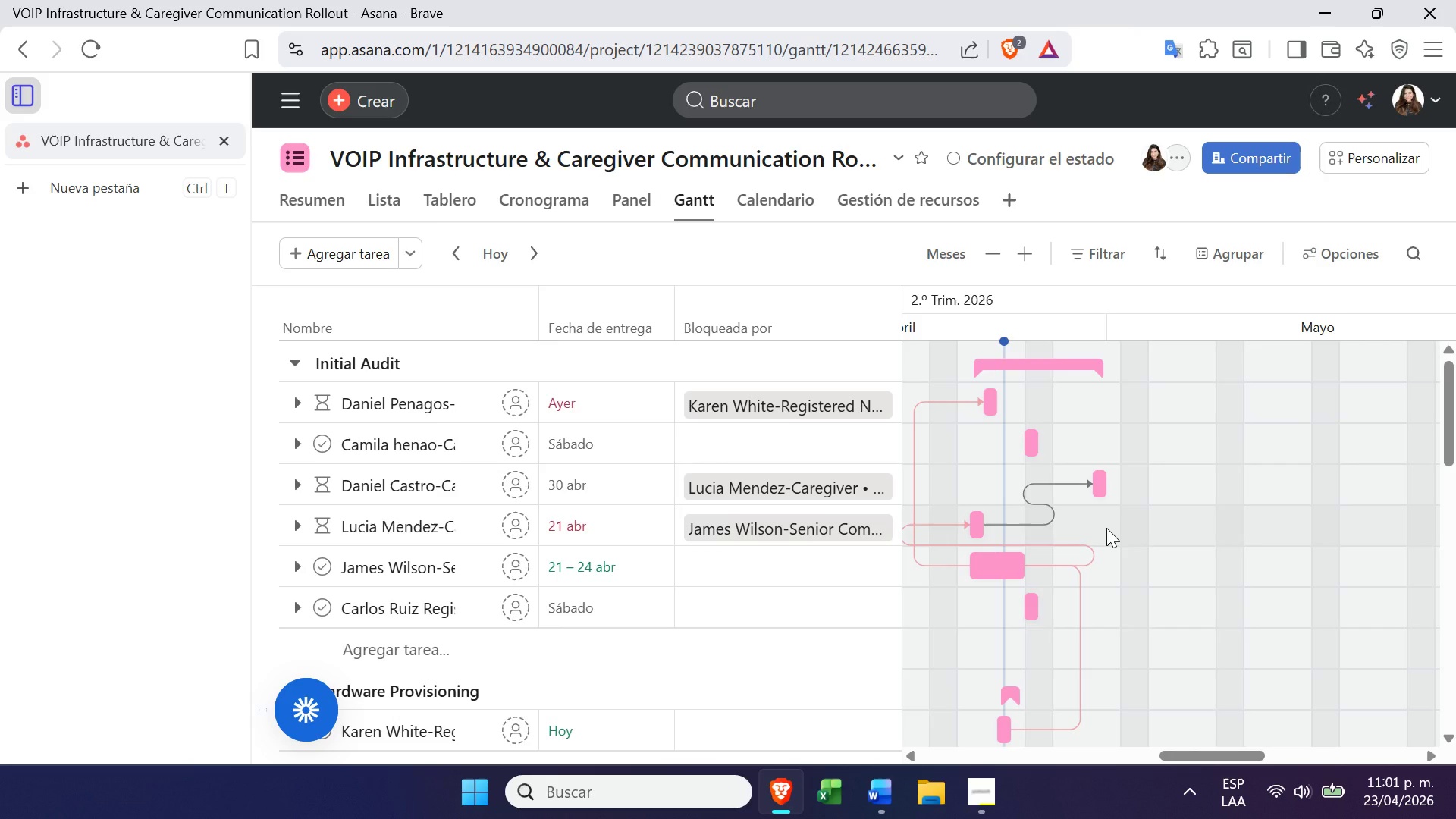 
wait(8.53)
 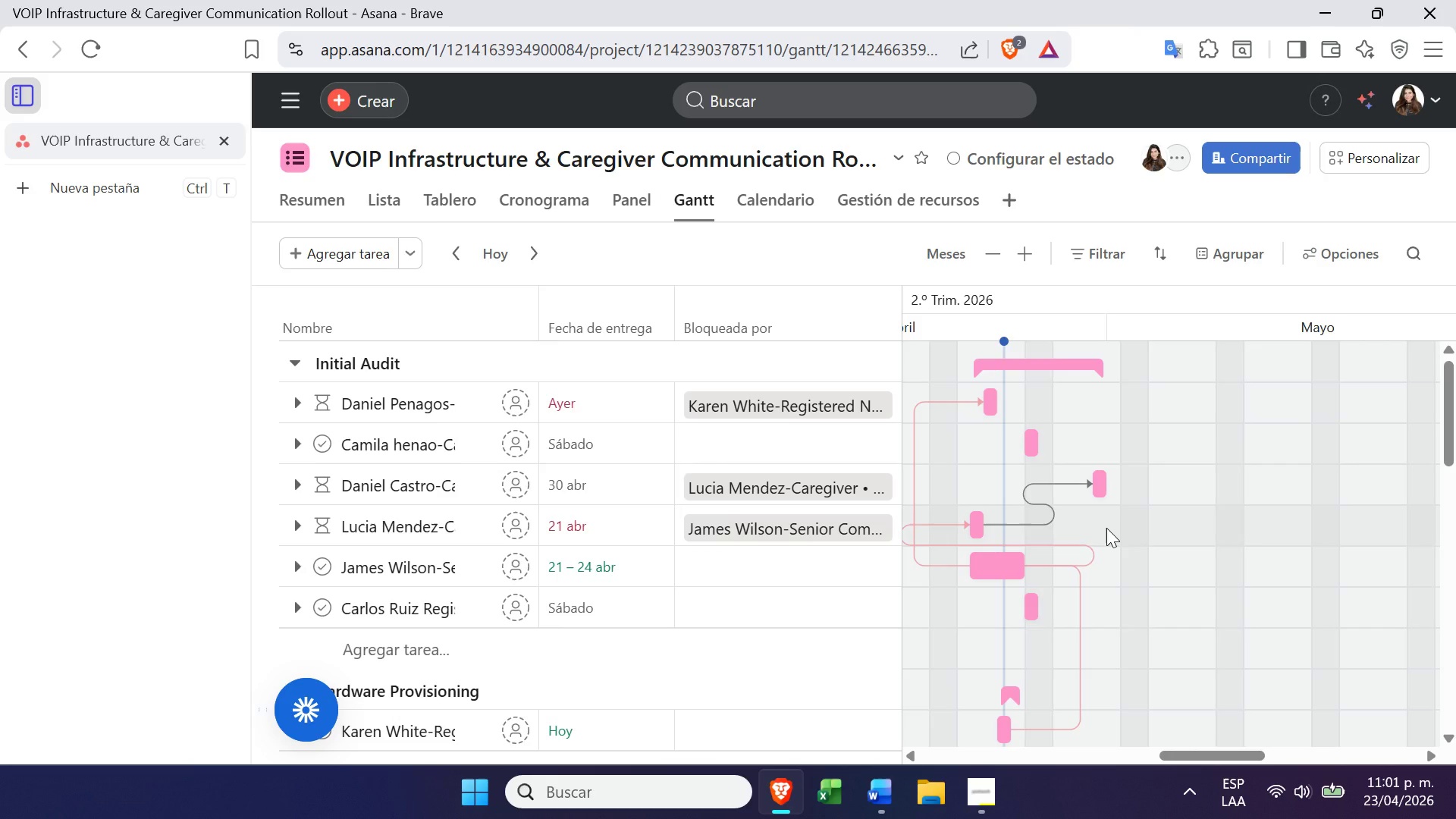 
left_click([759, 199])
 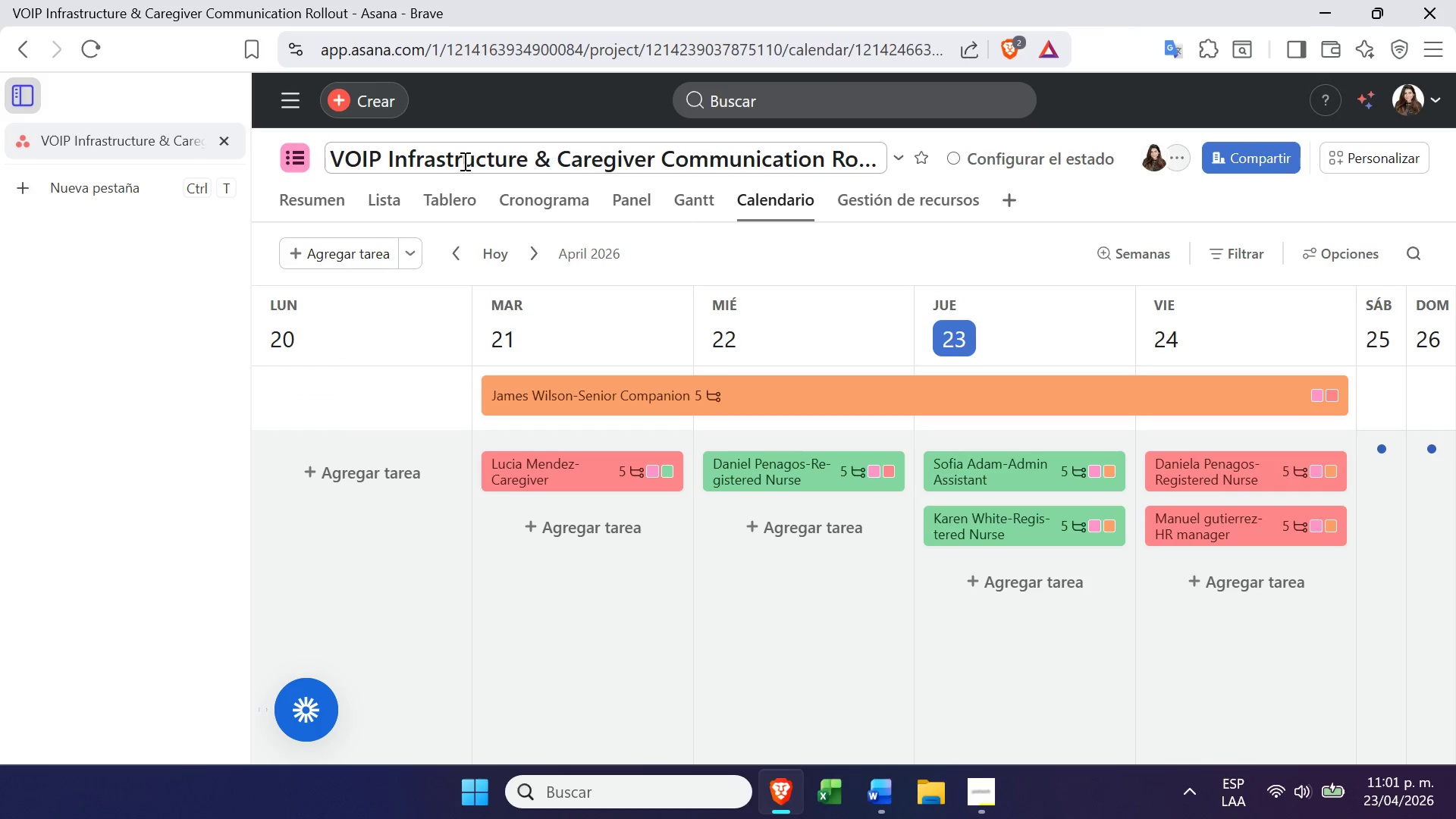 
left_click([432, 215])
 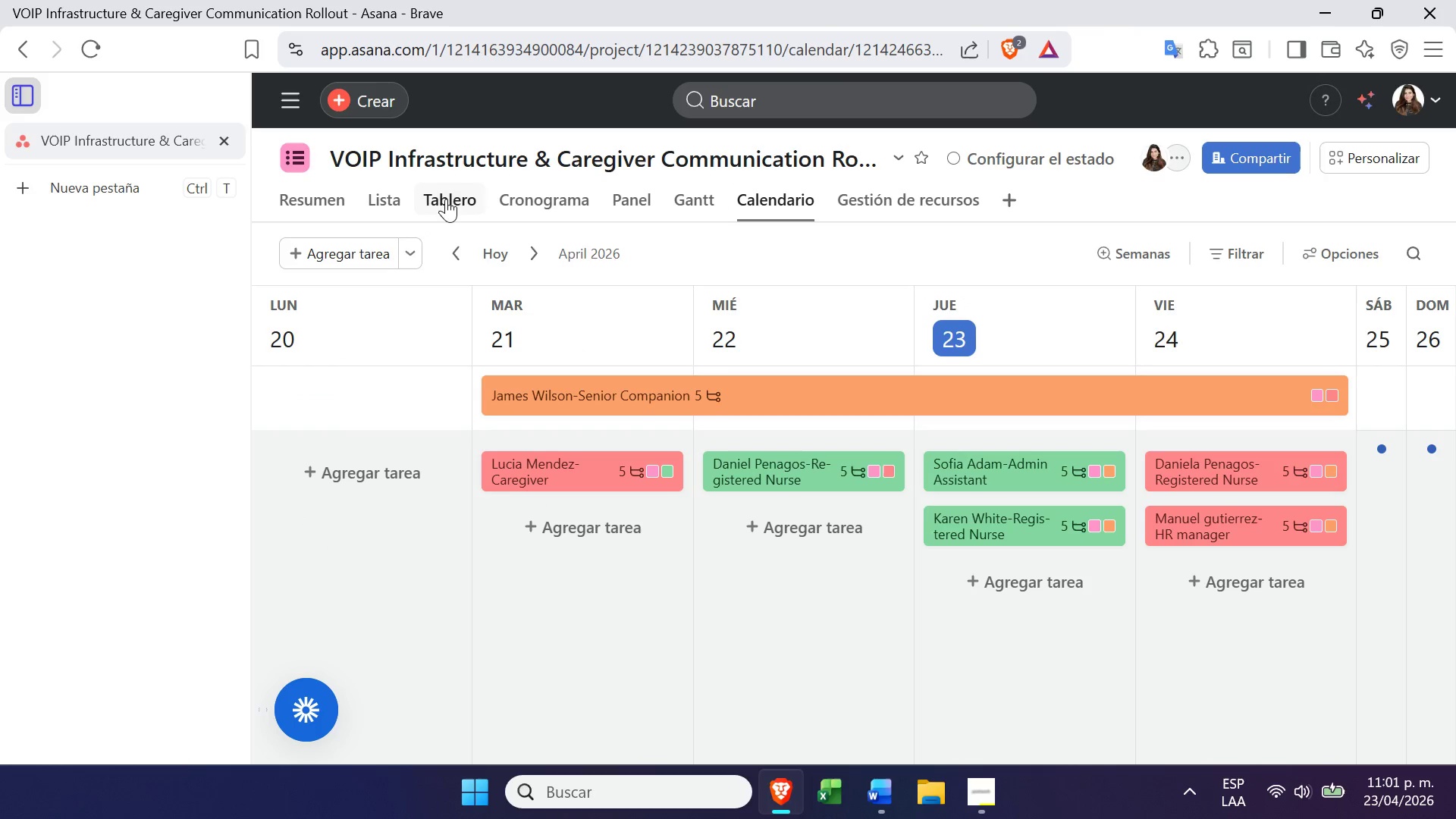 
left_click([457, 187])
 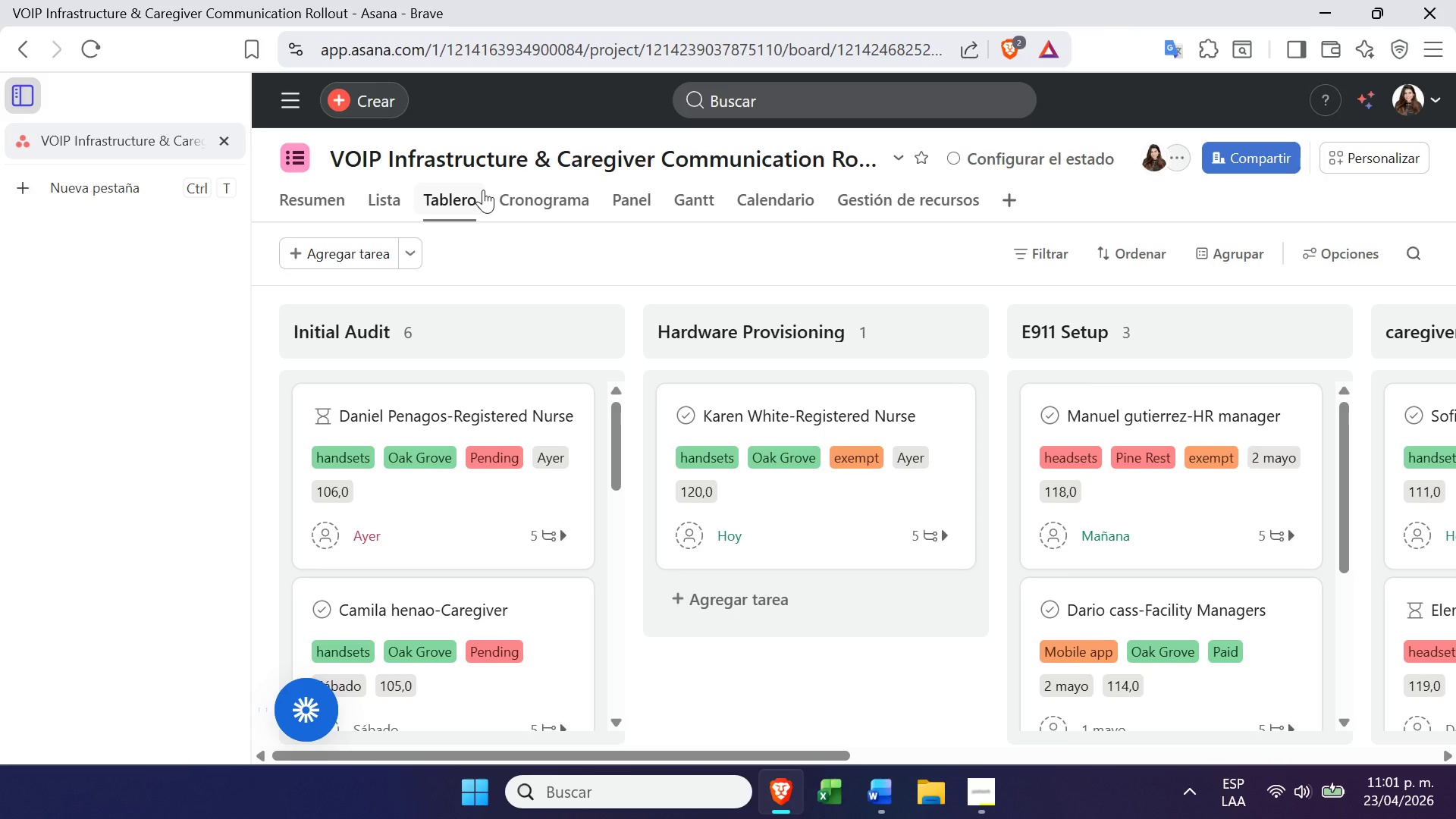 
wait(15.77)
 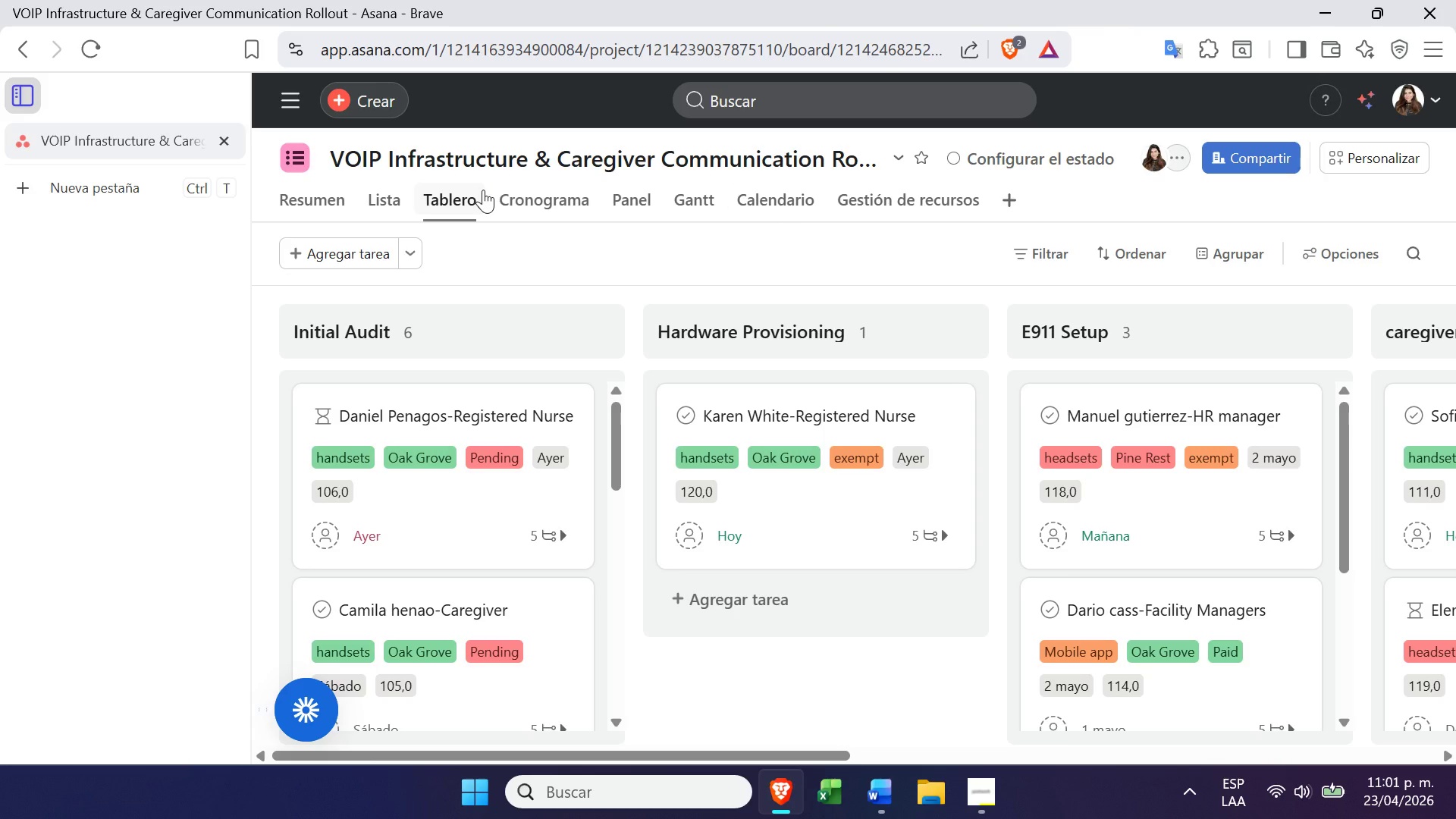 
left_click([539, 193])
 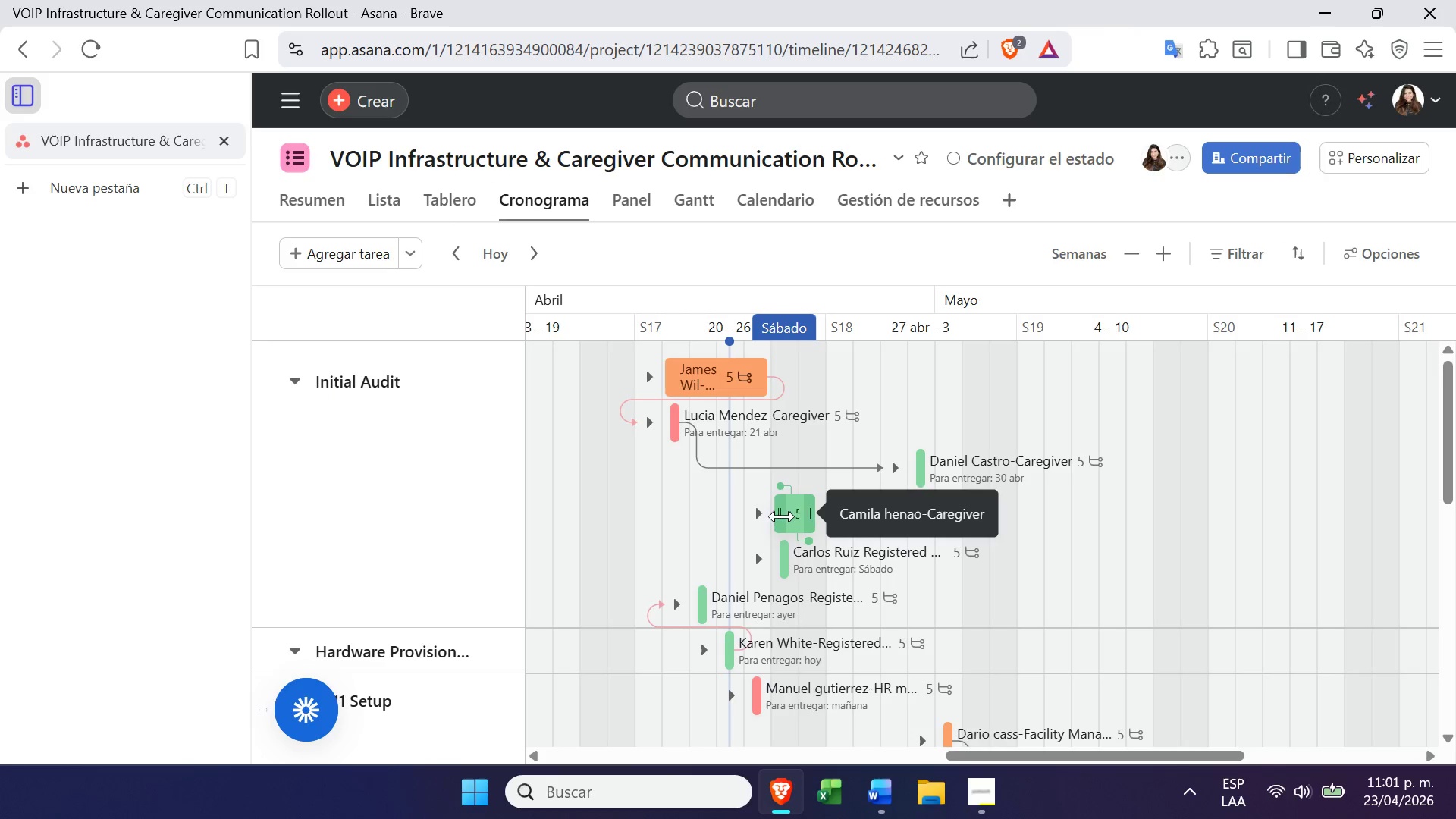 
wait(5.09)
 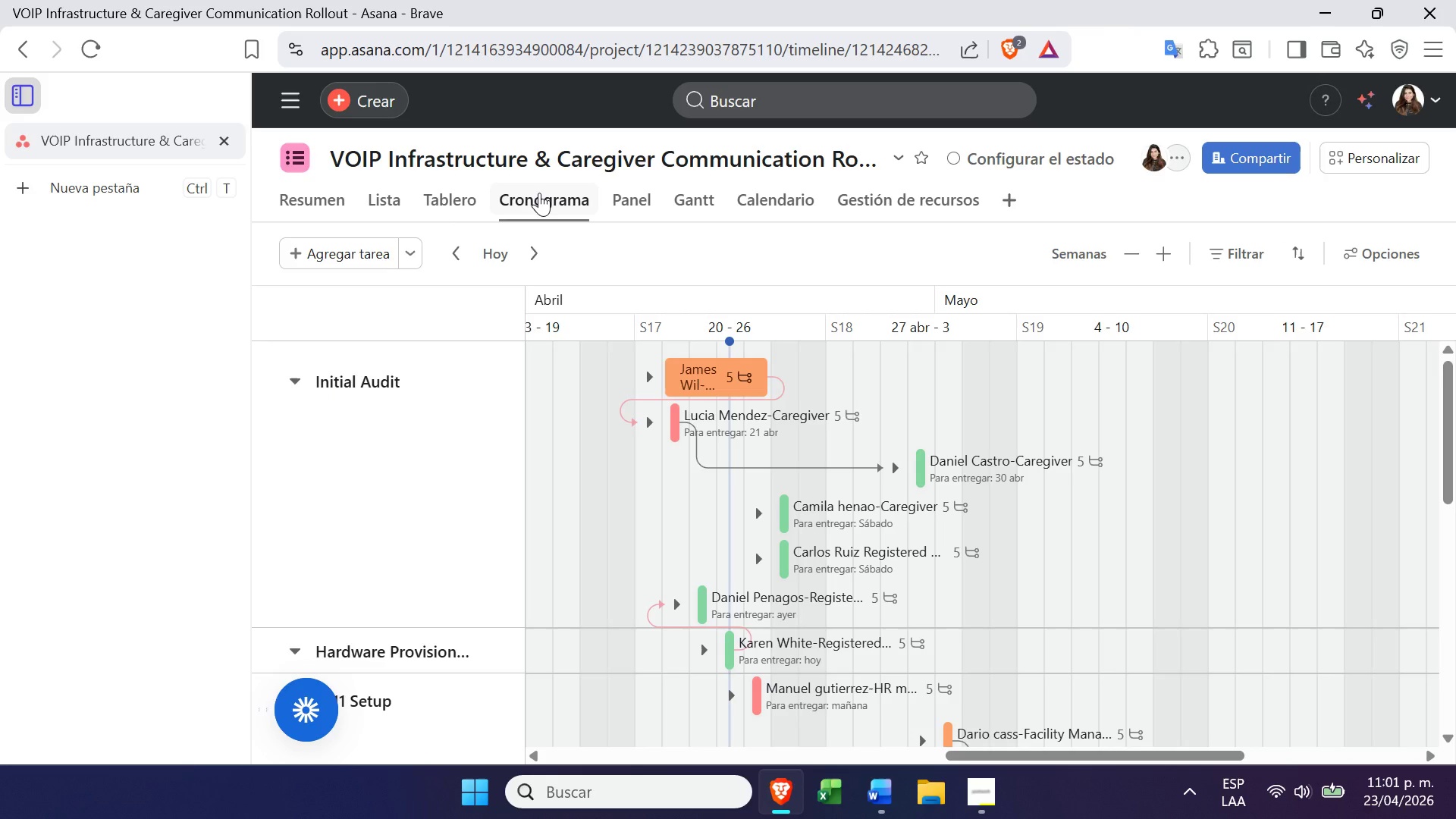 
left_click_drag(start_coordinate=[806, 538], to_coordinate=[746, 650])
 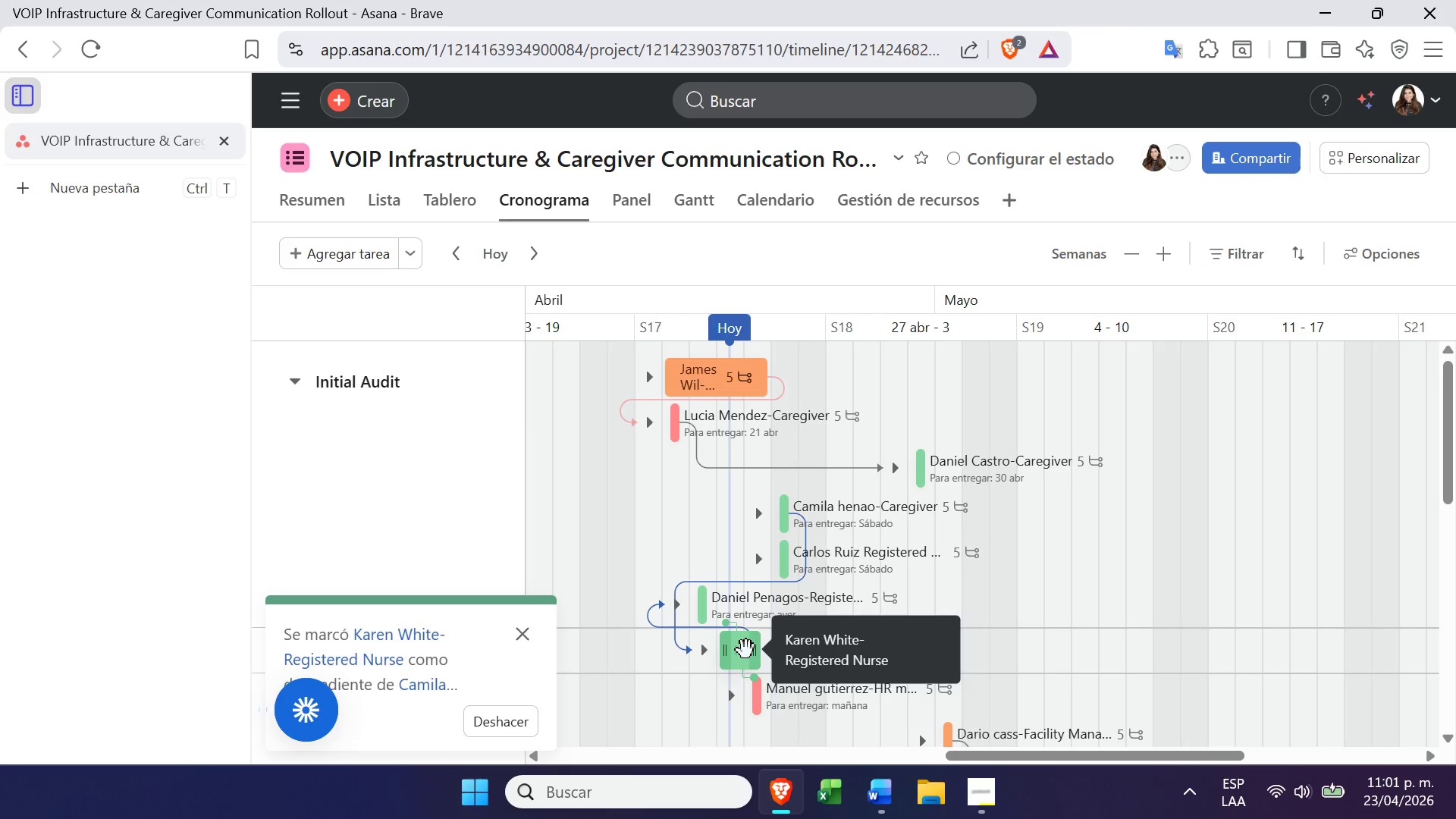 
mouse_move([708, 523])
 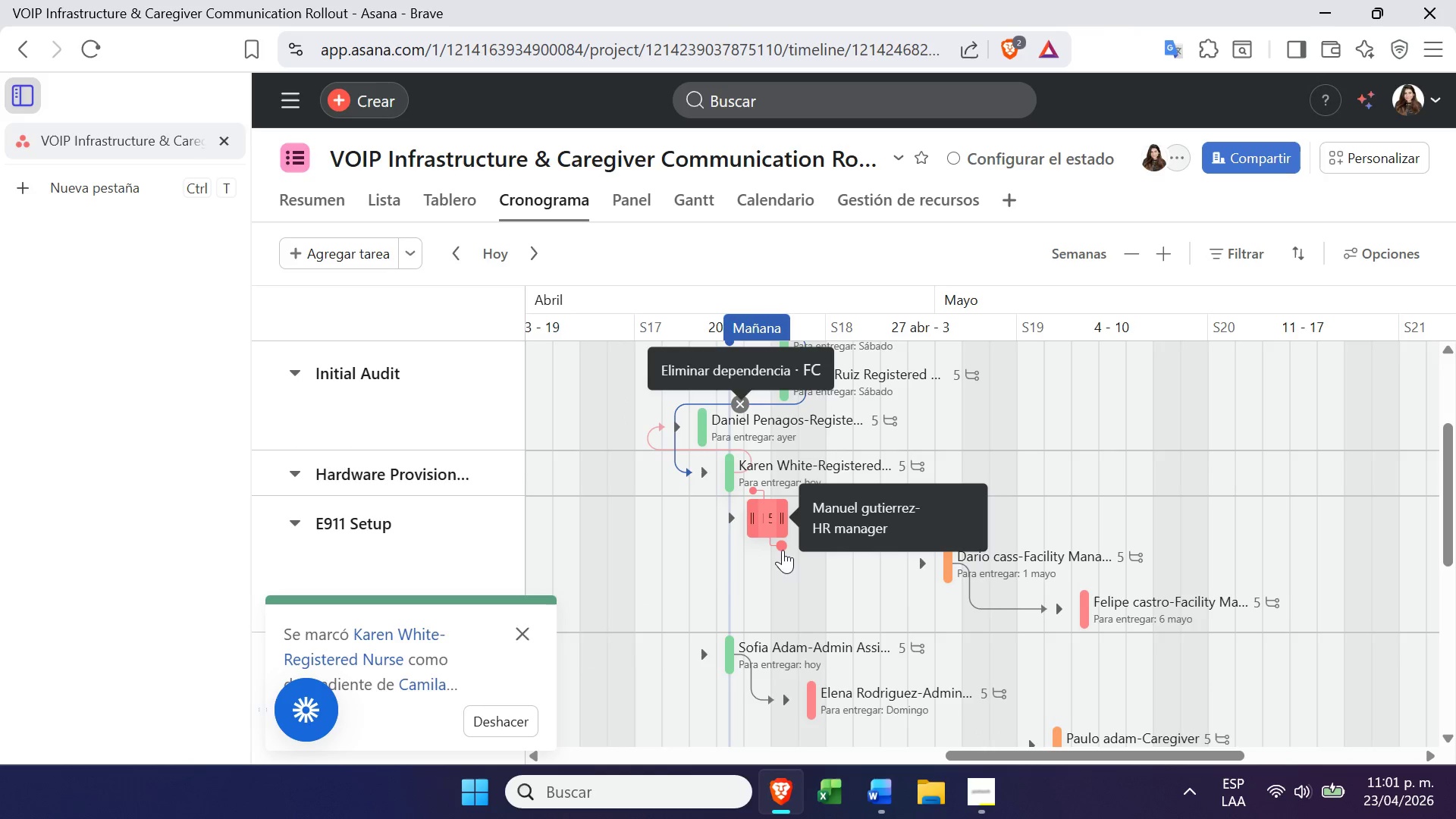 
left_click_drag(start_coordinate=[783, 548], to_coordinate=[736, 660])
 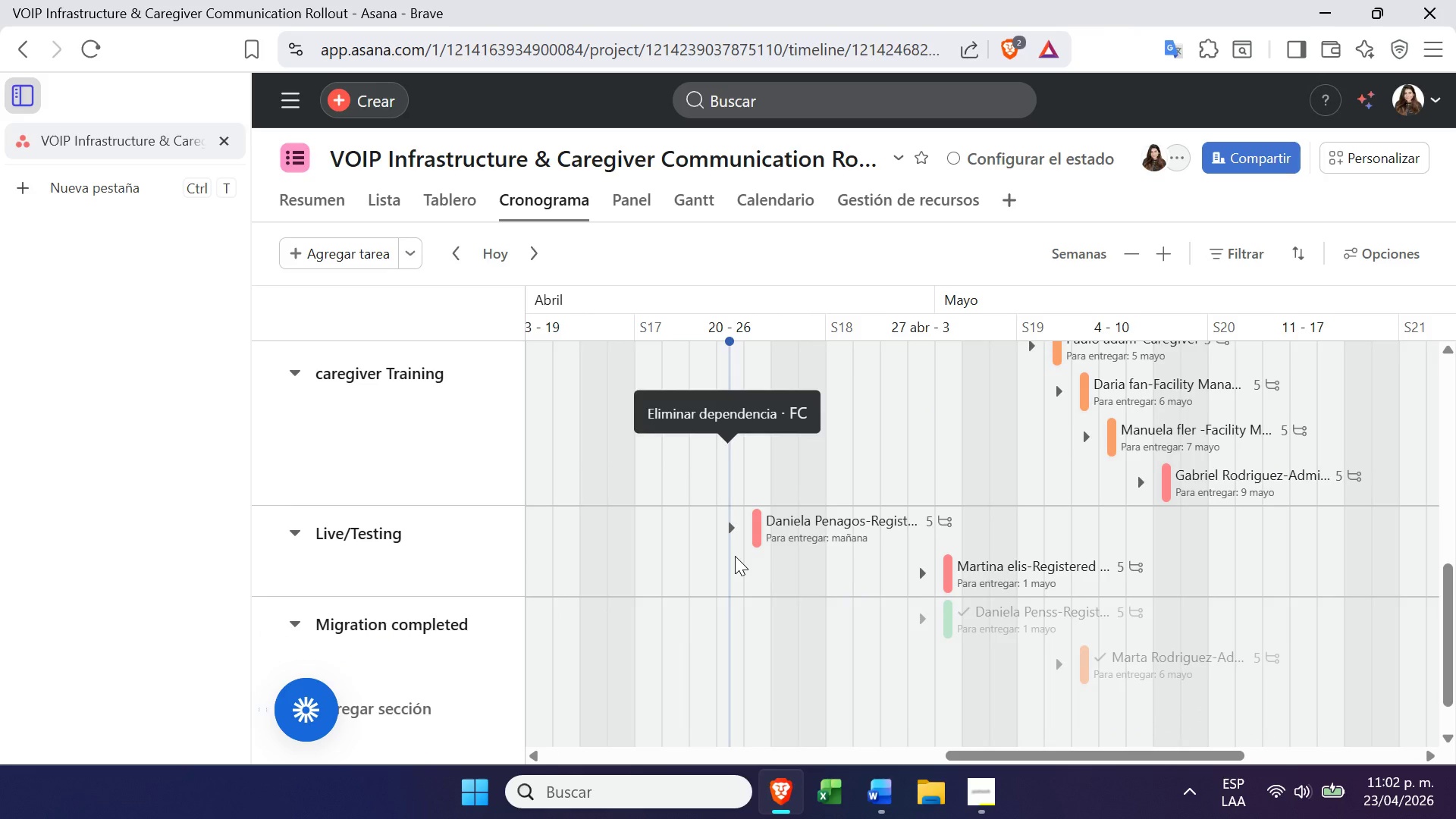 
wait(44.86)
 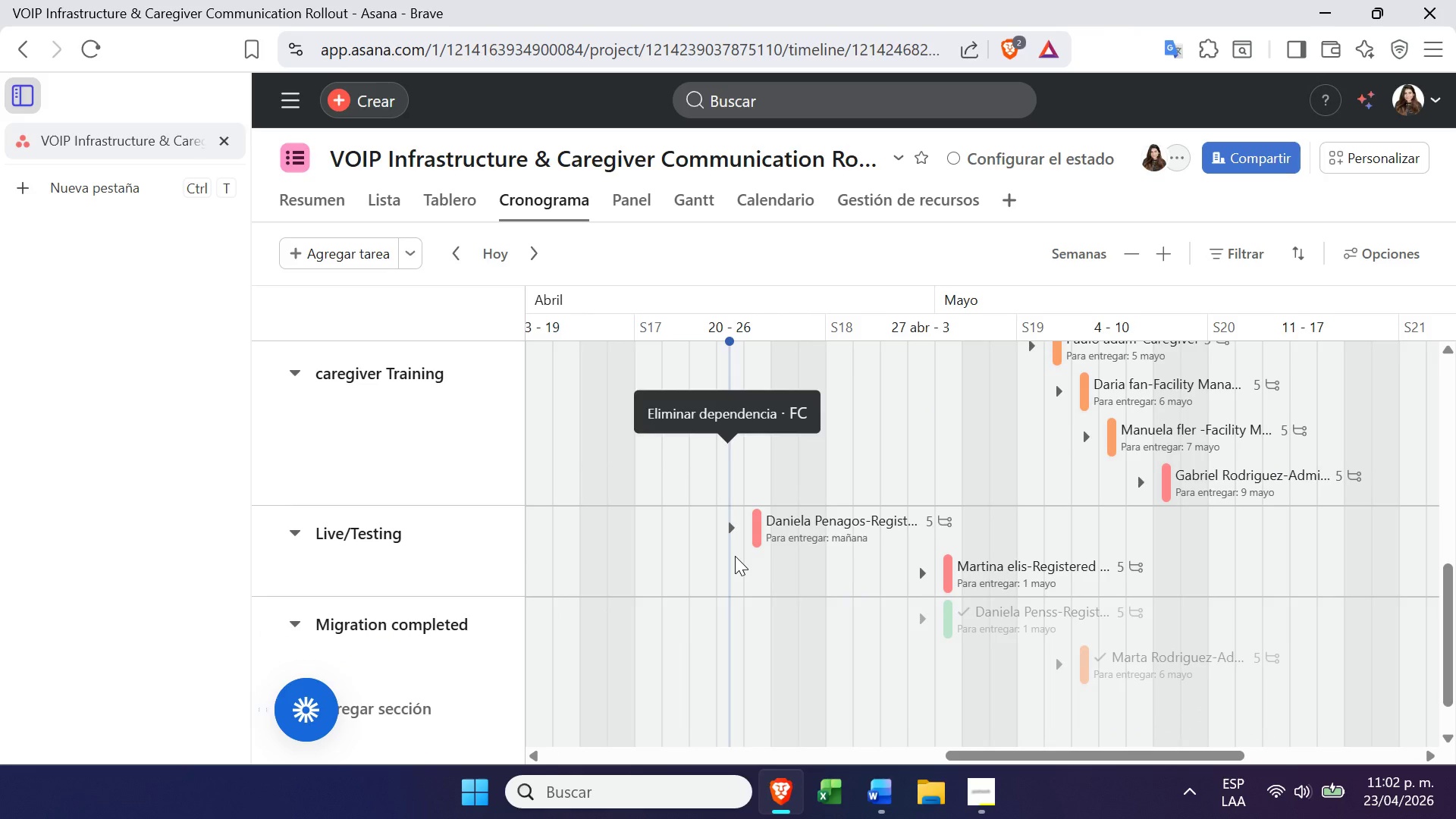 
left_click([462, 199])
 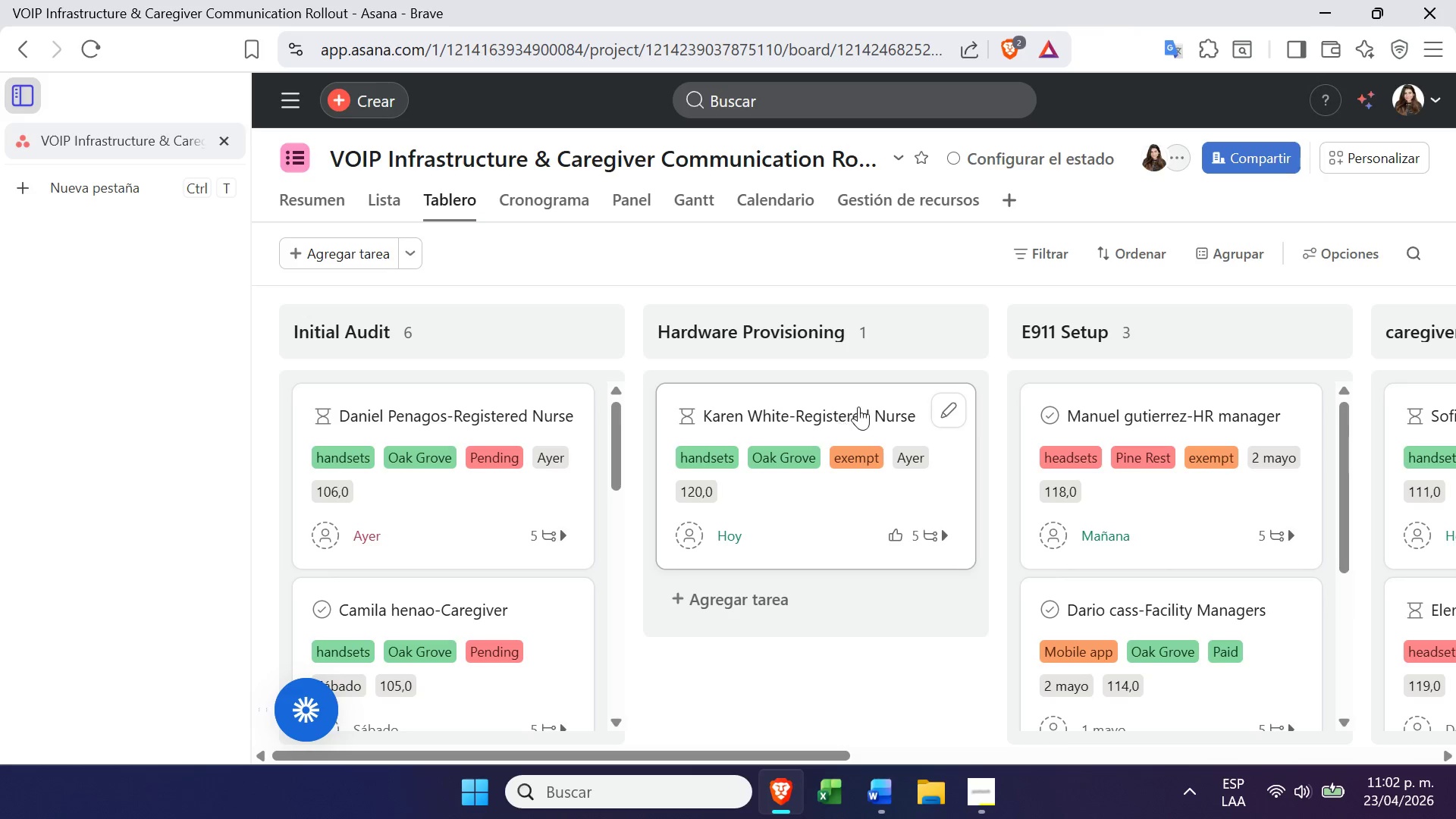 
left_click([895, 494])
 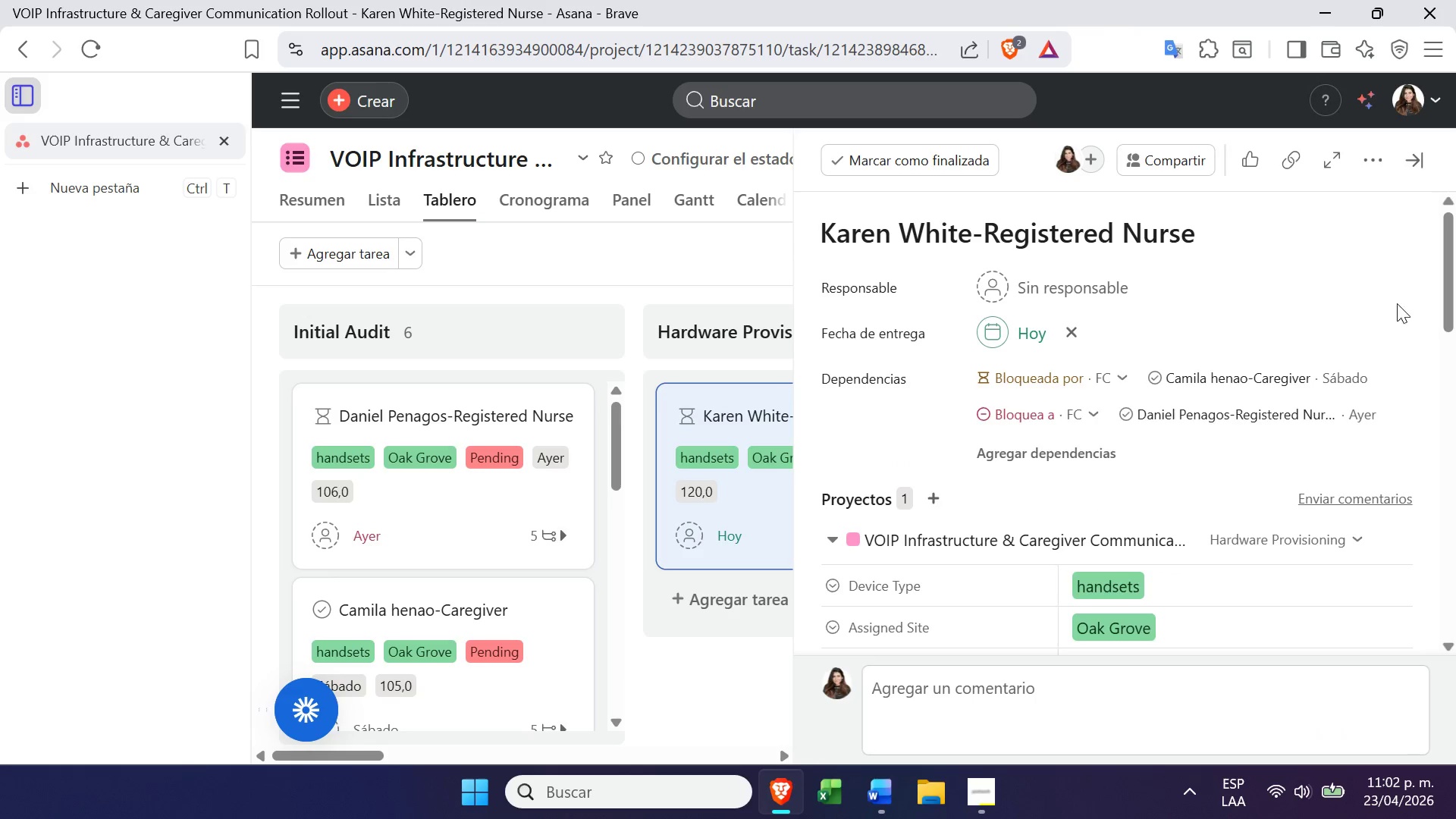 
left_click([1367, 172])
 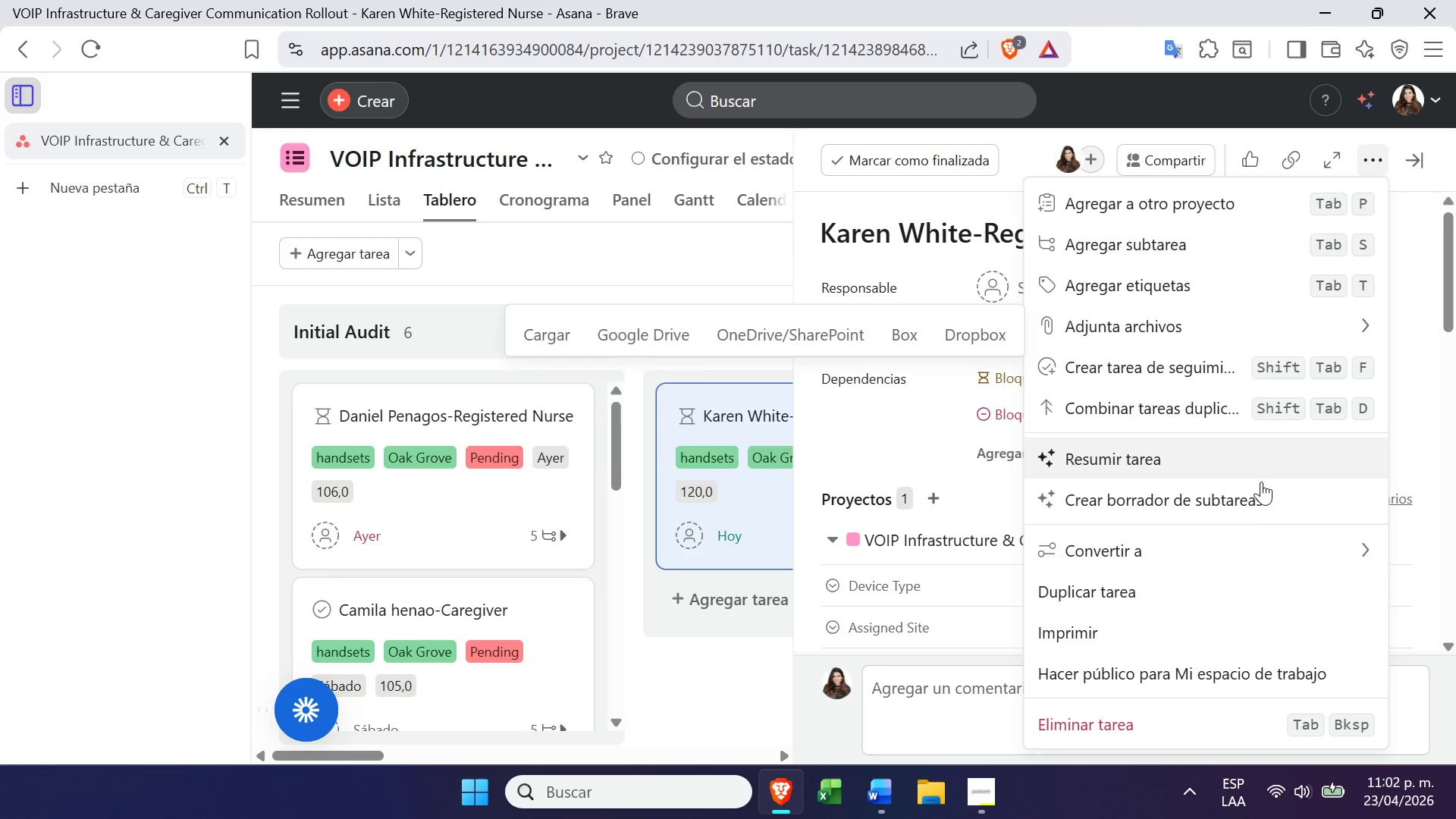 
left_click([1246, 548])
 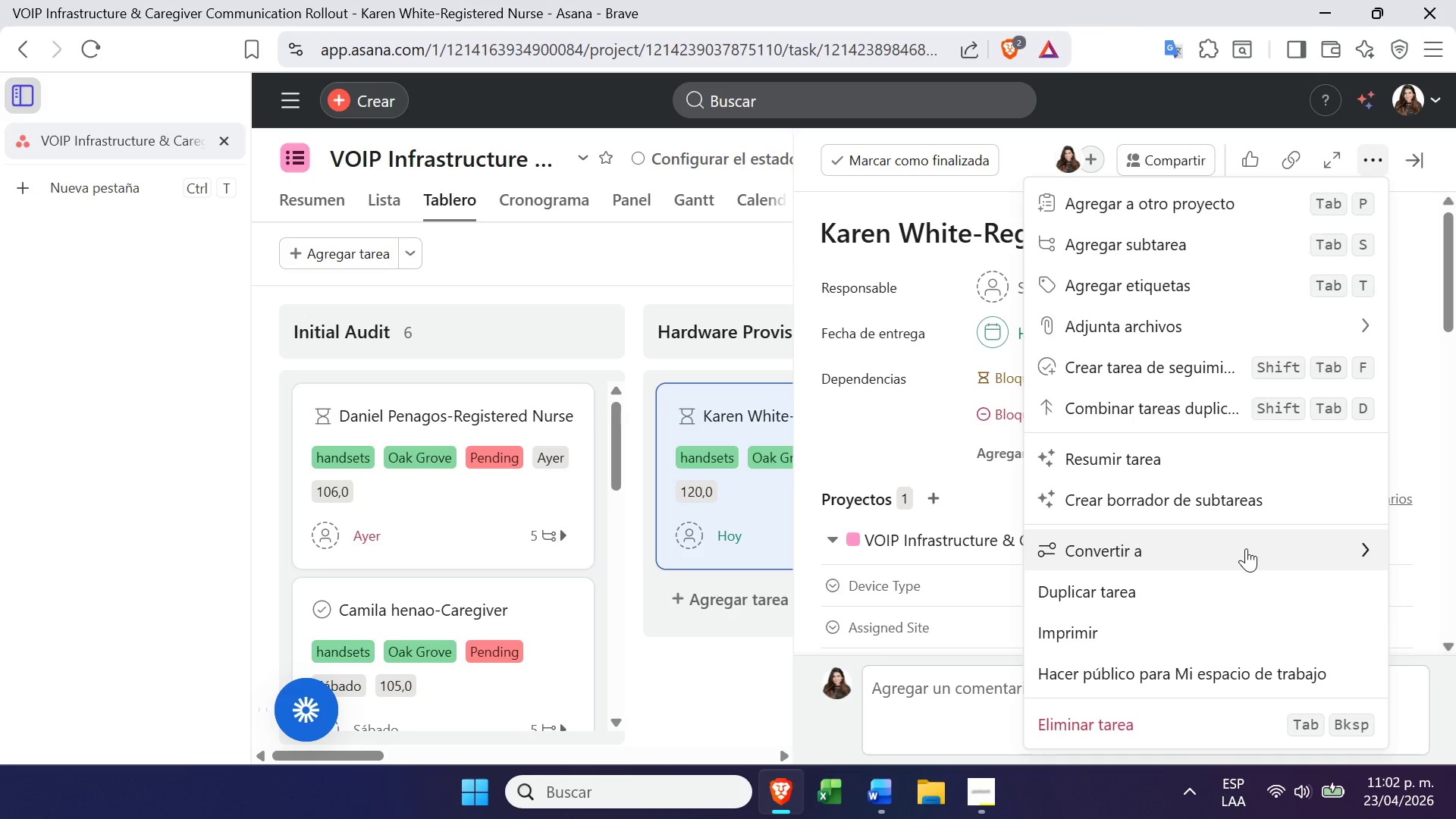 
left_click([1246, 548])
 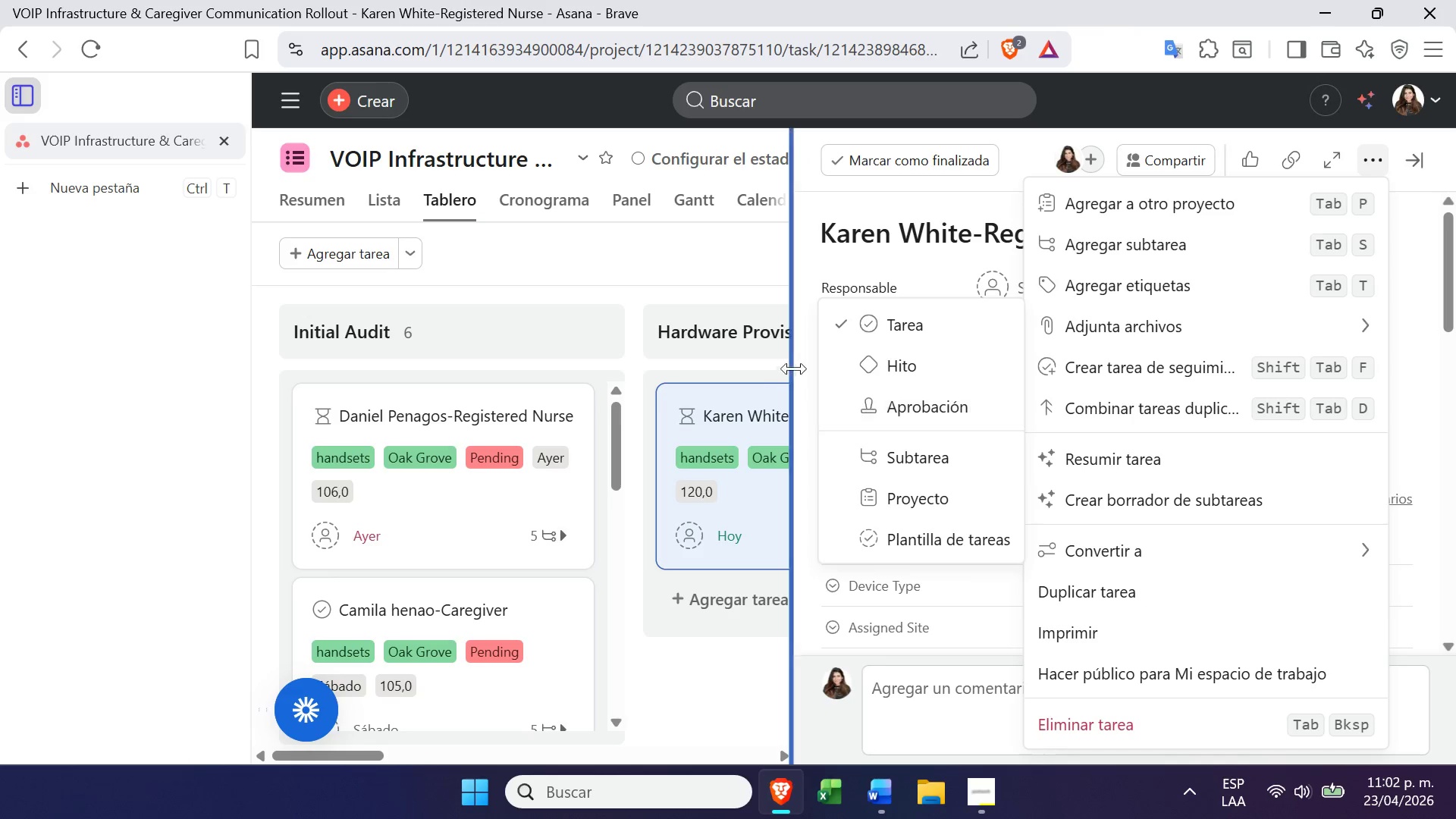 
left_click([864, 374])
 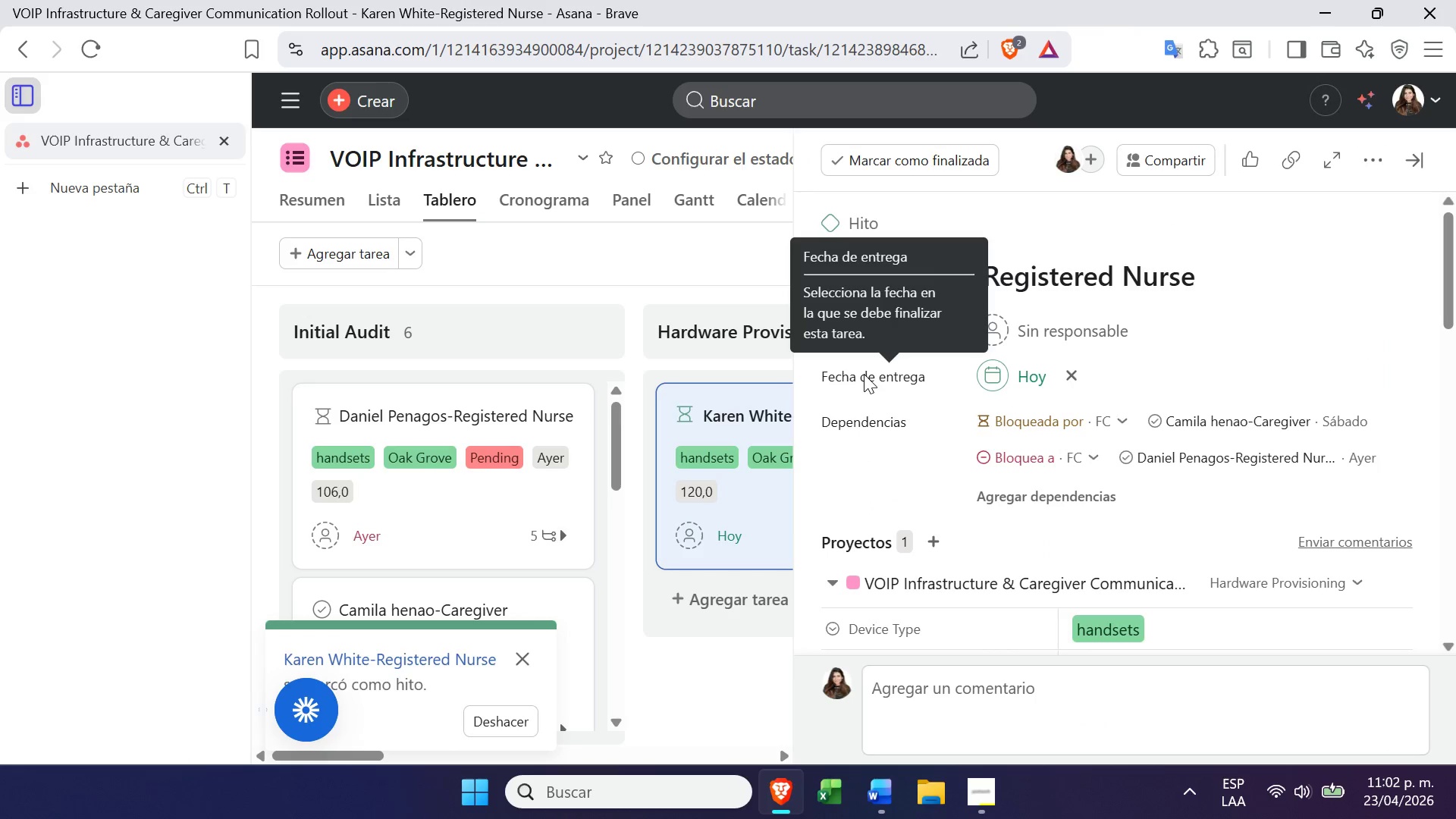 
wait(13.06)
 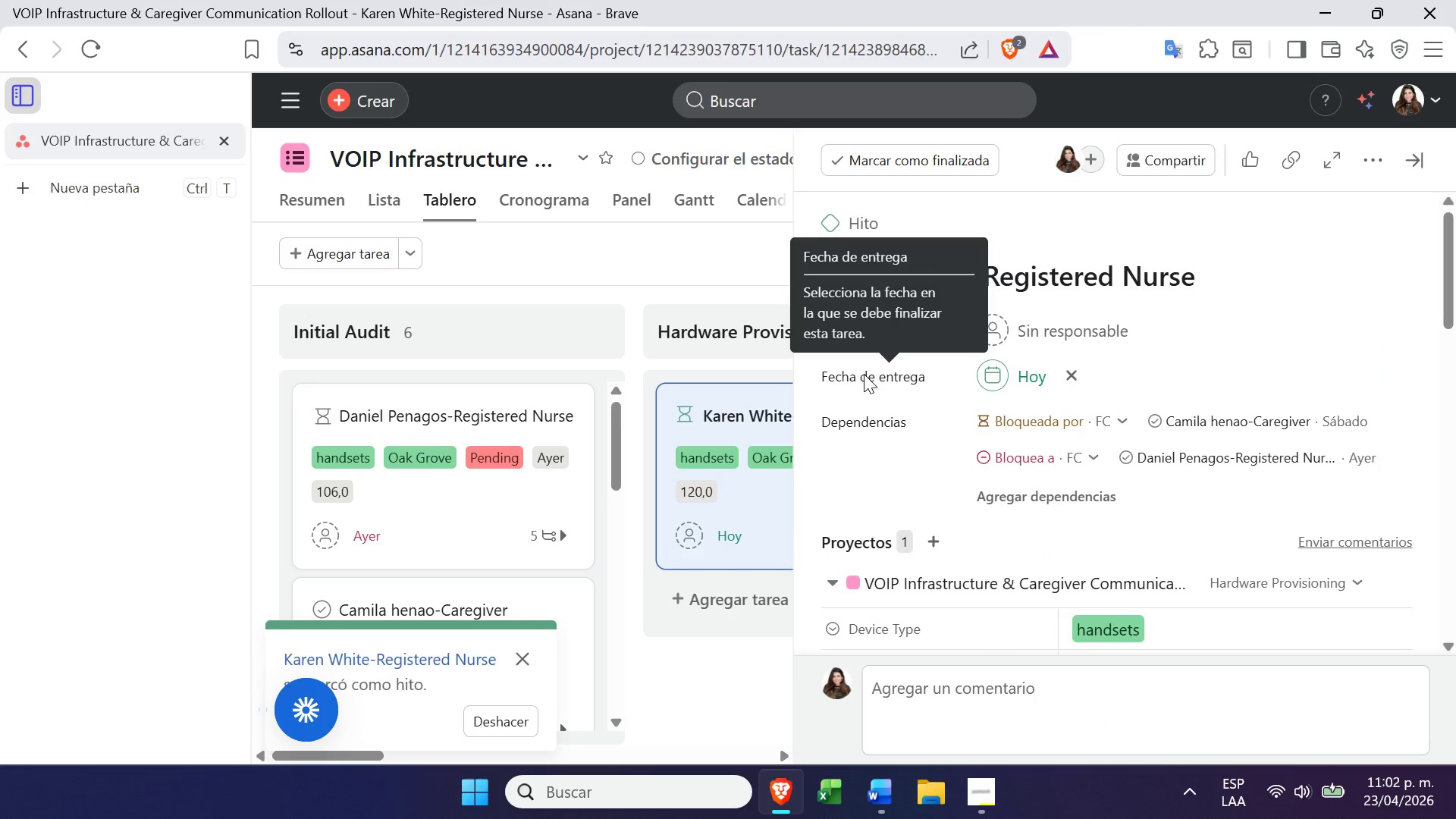 
left_click([677, 693])
 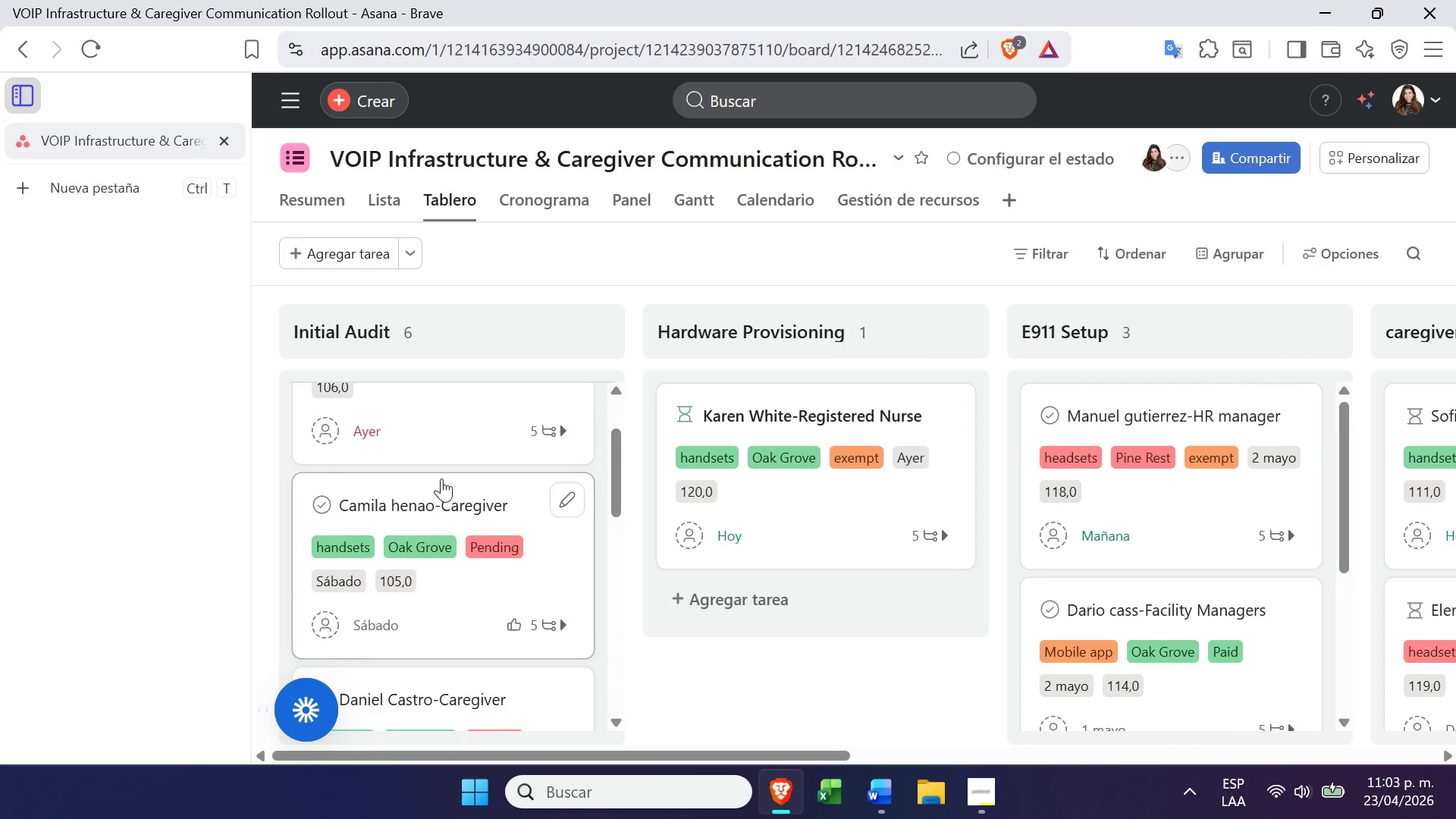 
left_click([449, 522])
 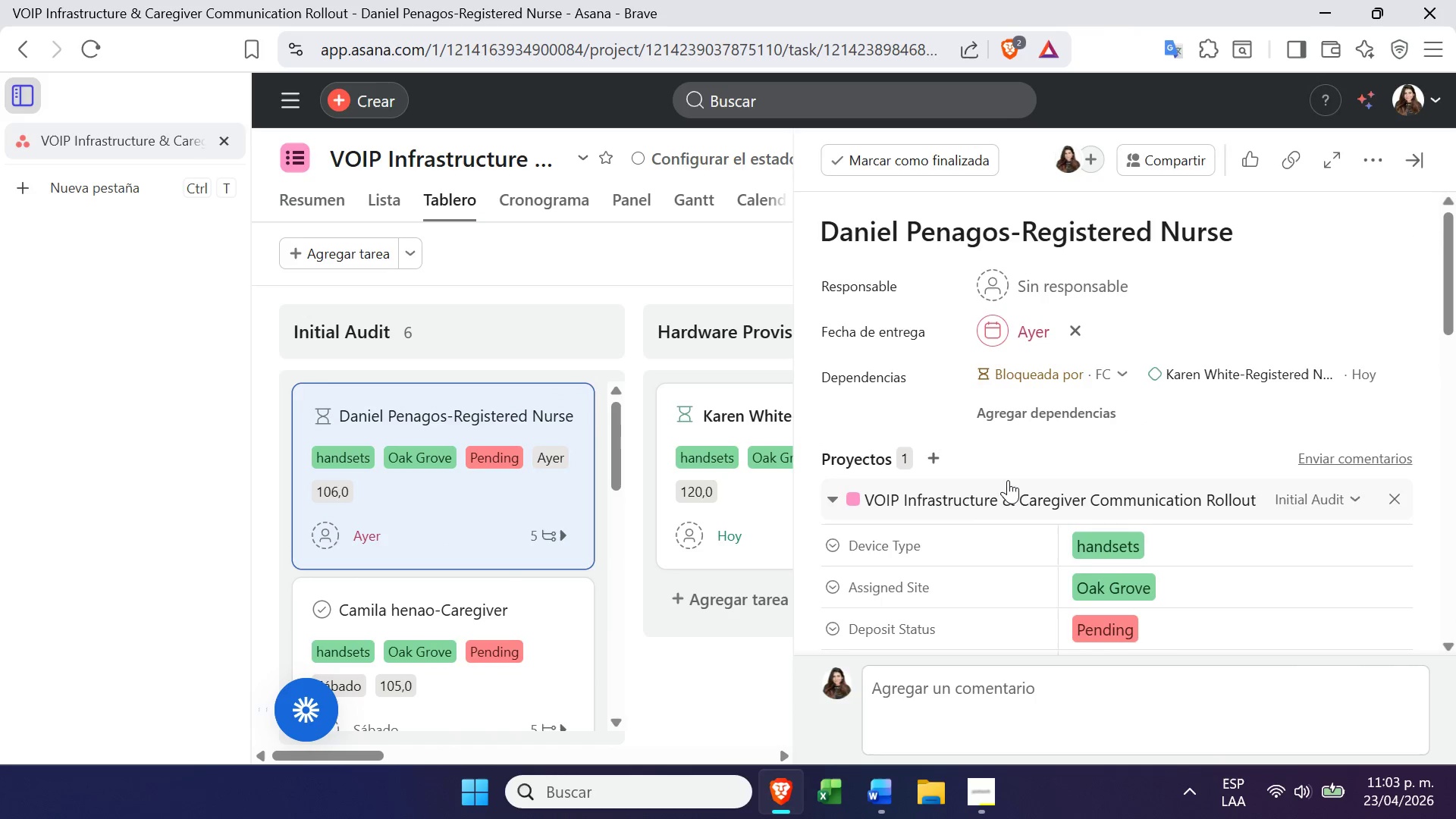 
wait(10.75)
 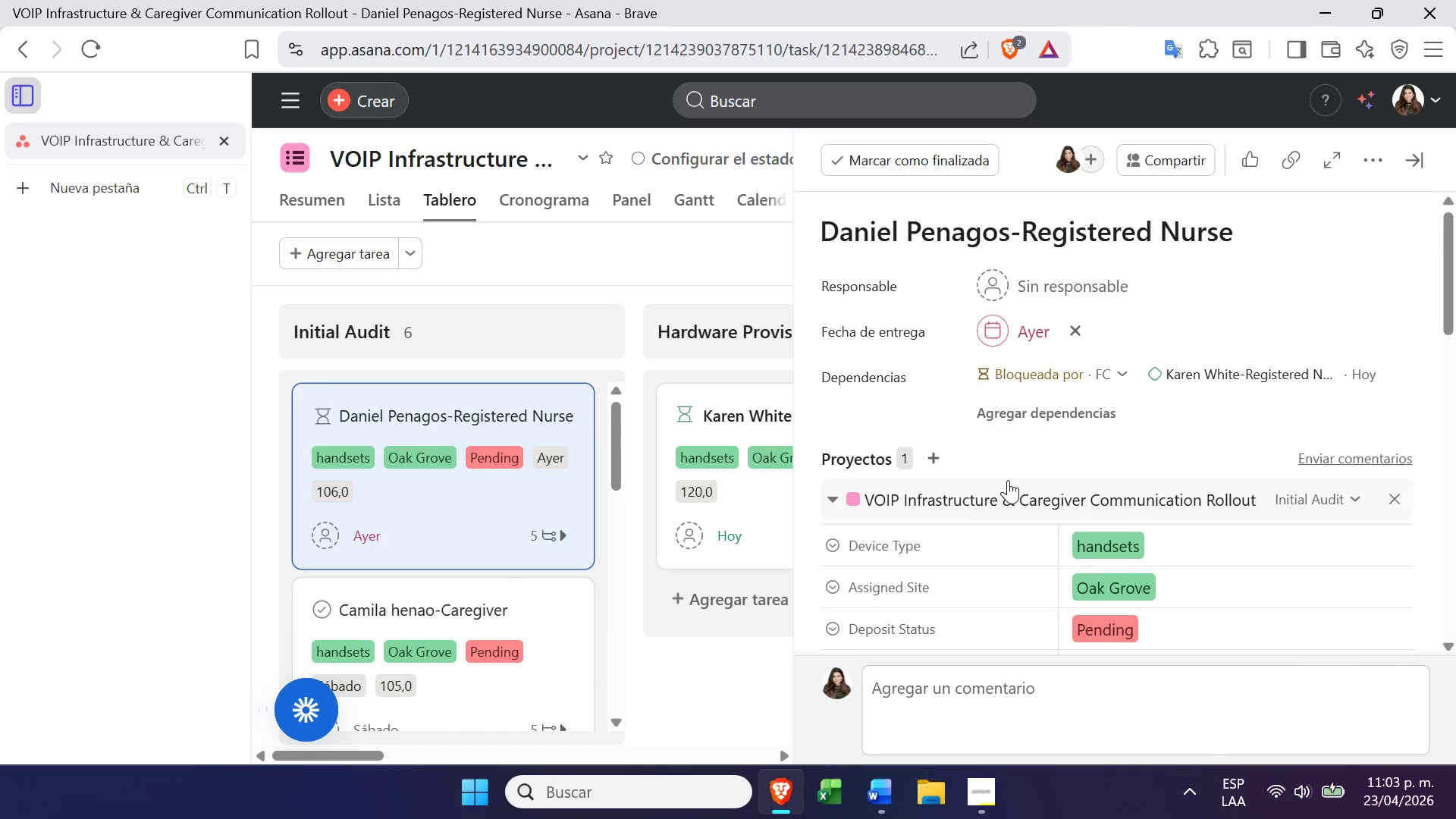 
mouse_move([908, 237])
 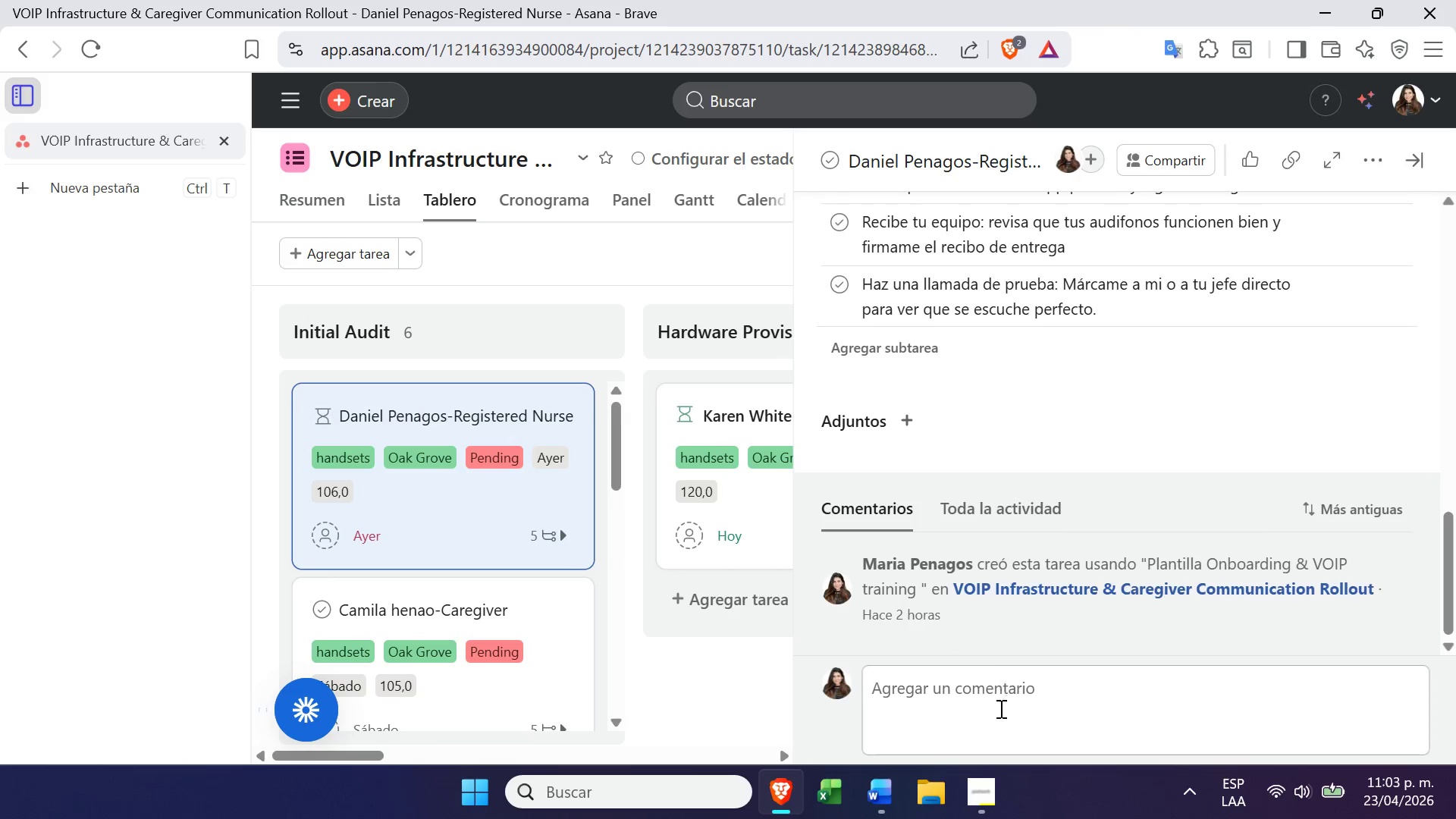 
left_click([976, 705])
 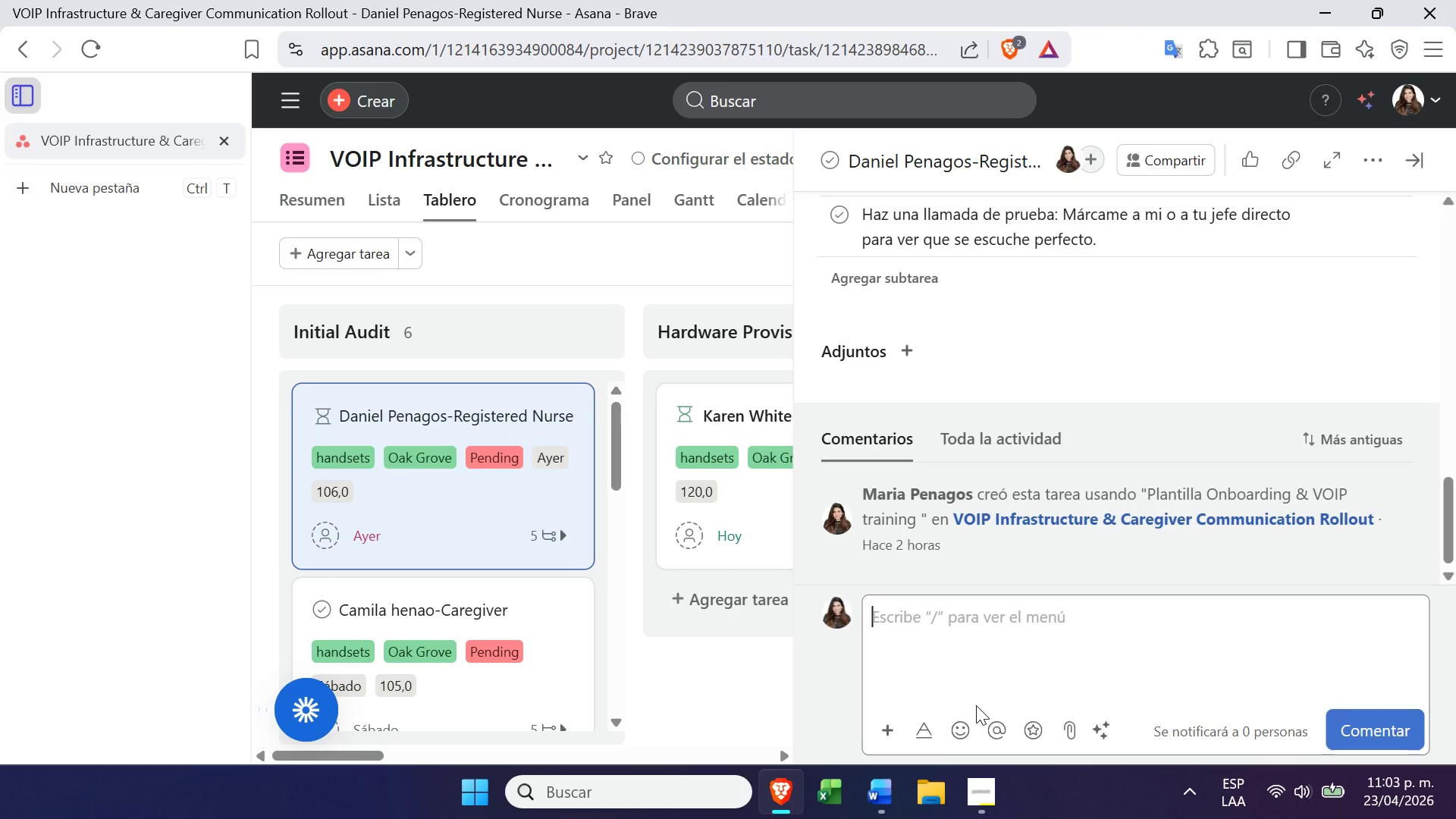 
type(Veric)
key(Backspace)
type(fica )
 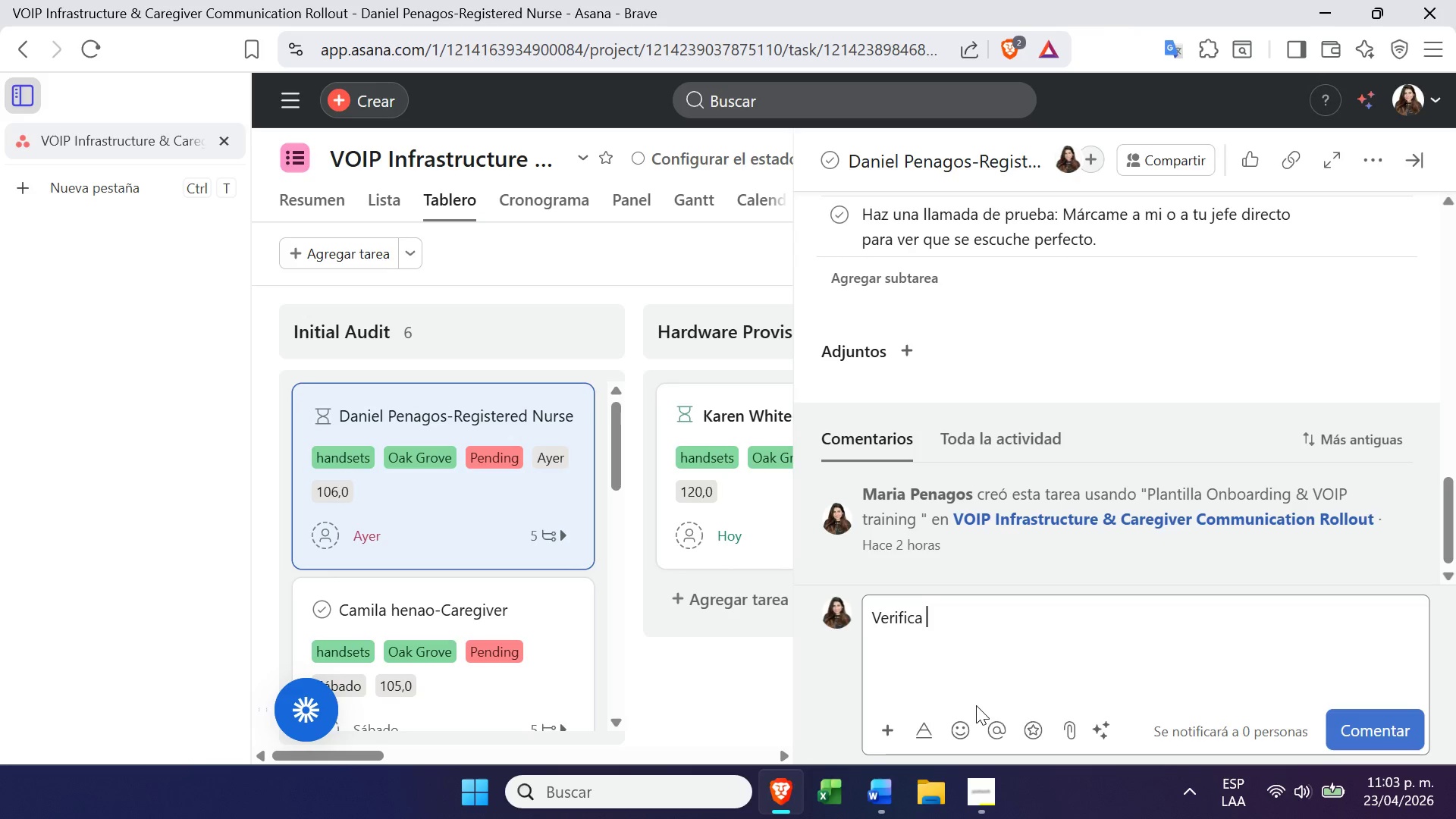 
wait(6.94)
 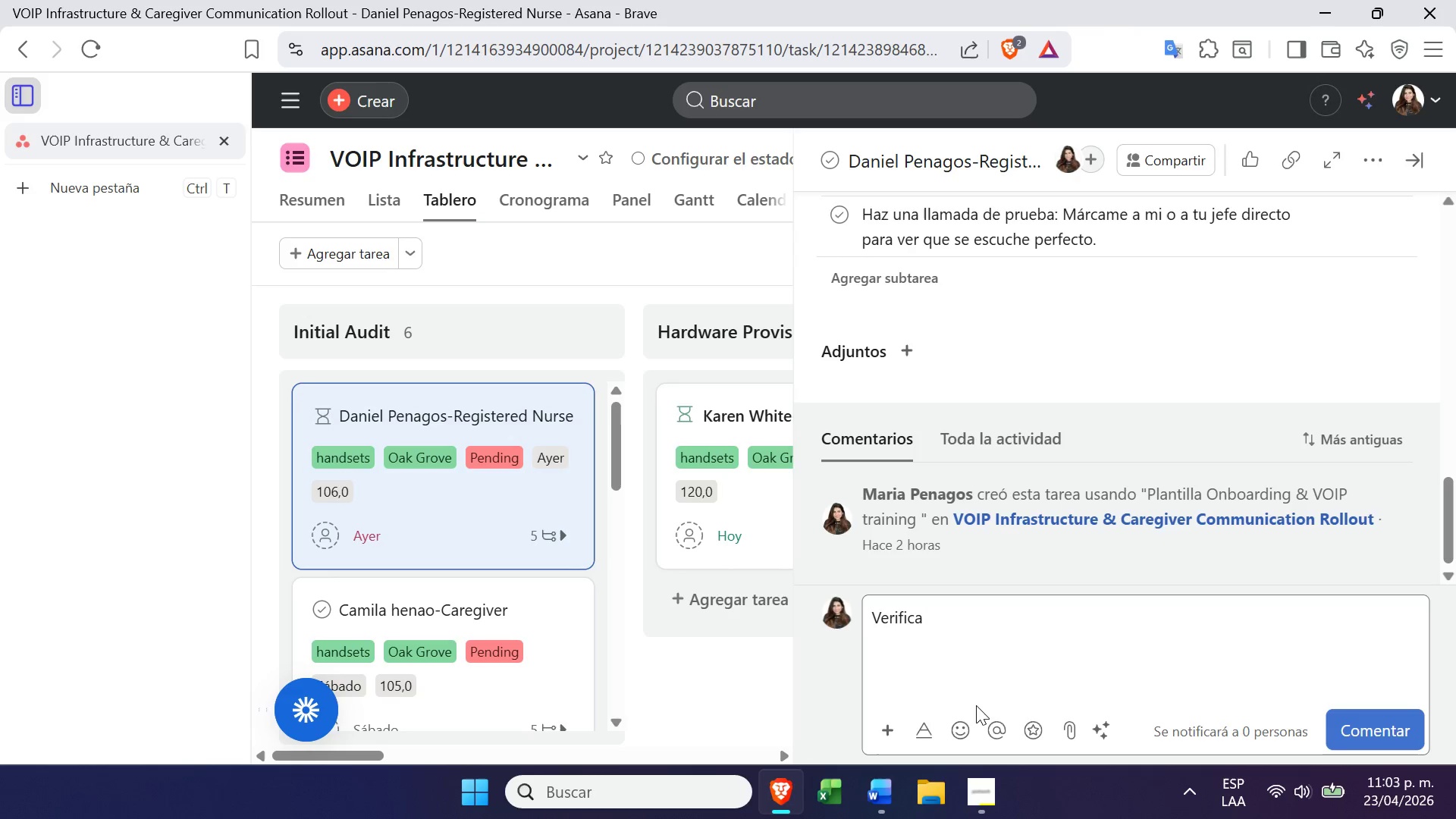 
type(que todo el equipamiento y requi)
key(Backspace)
type(erimiento se este cumpliendo)
 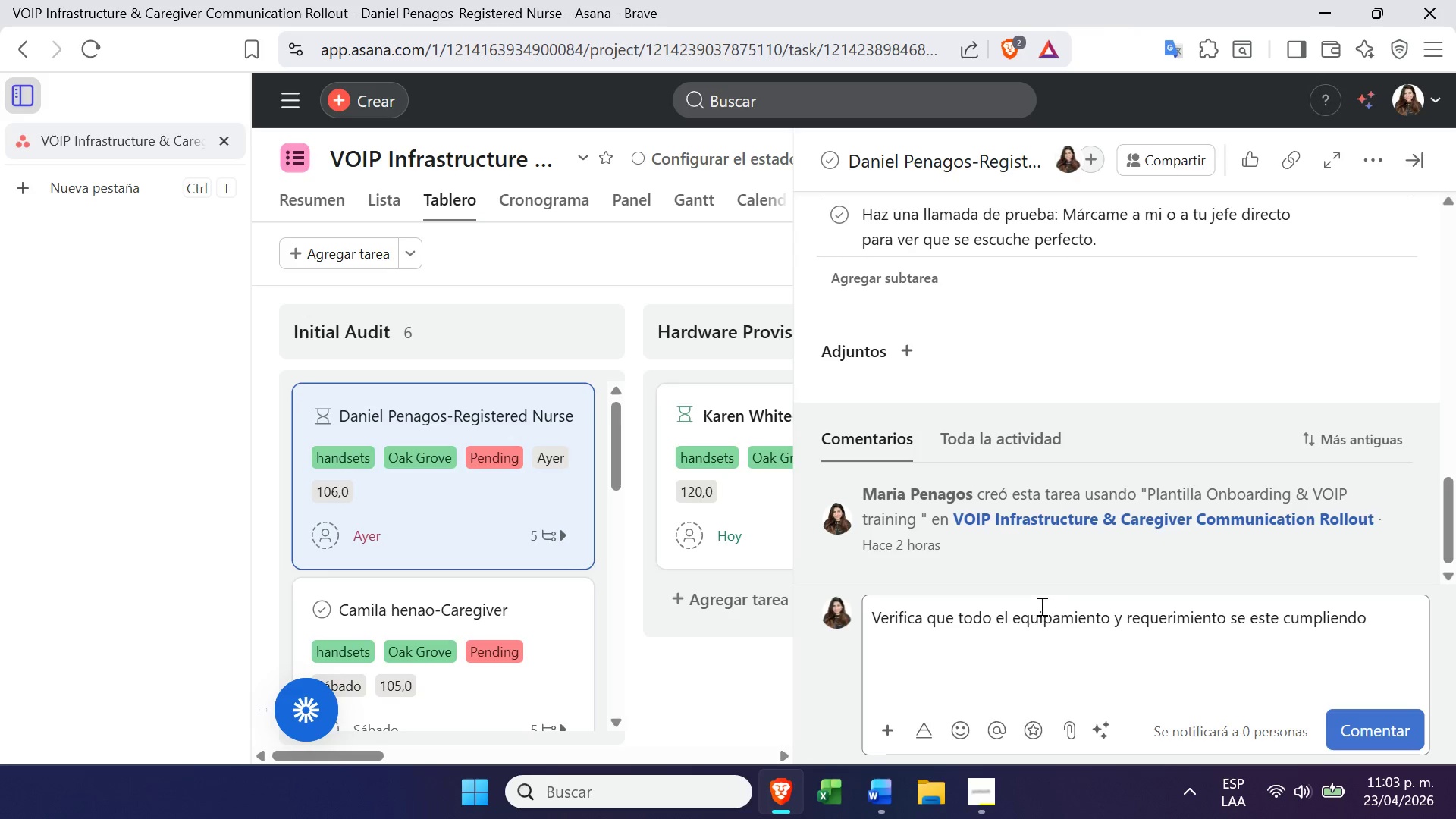 
double_click([1037, 610])
 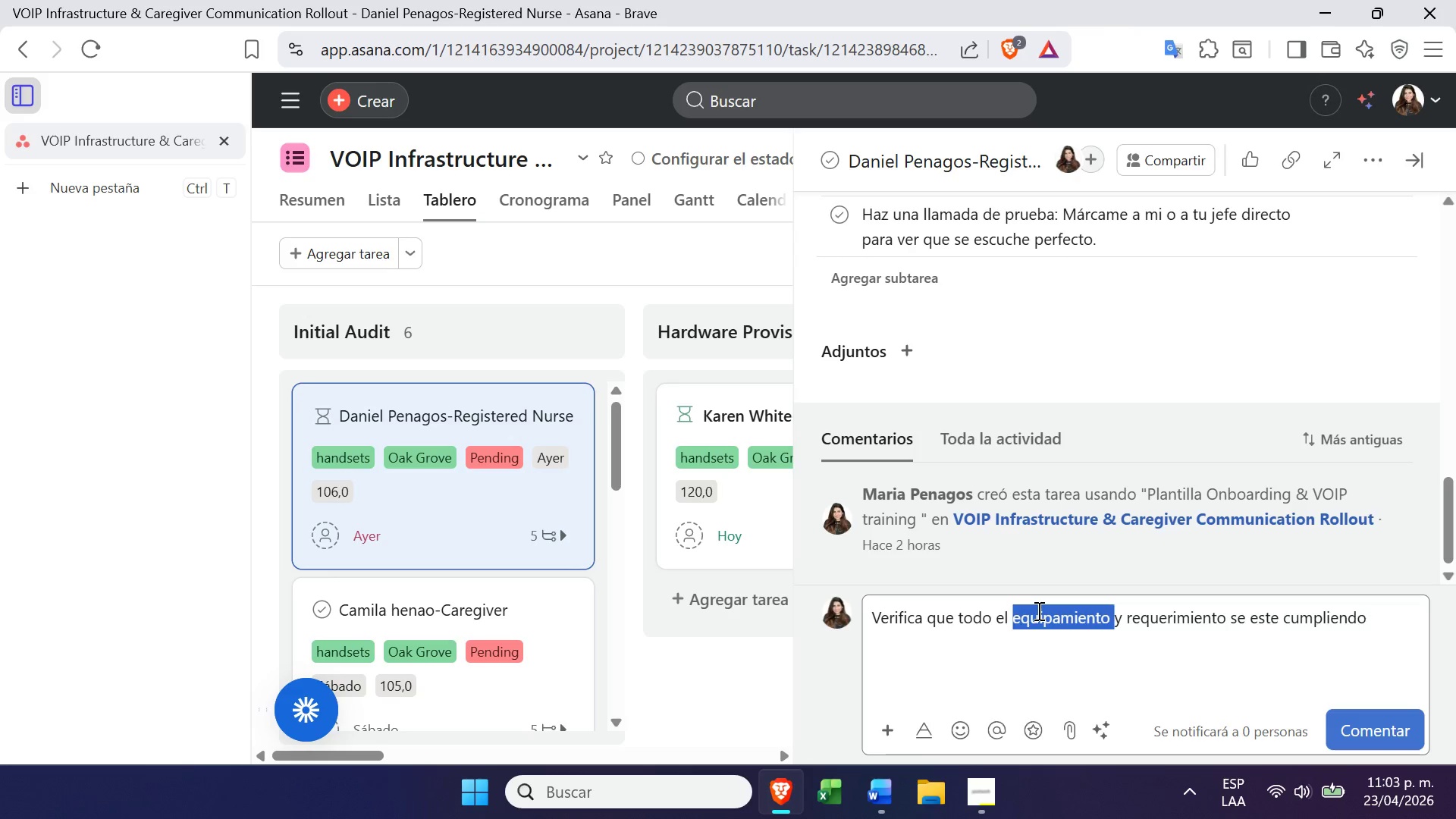 
triple_click([1037, 610])
 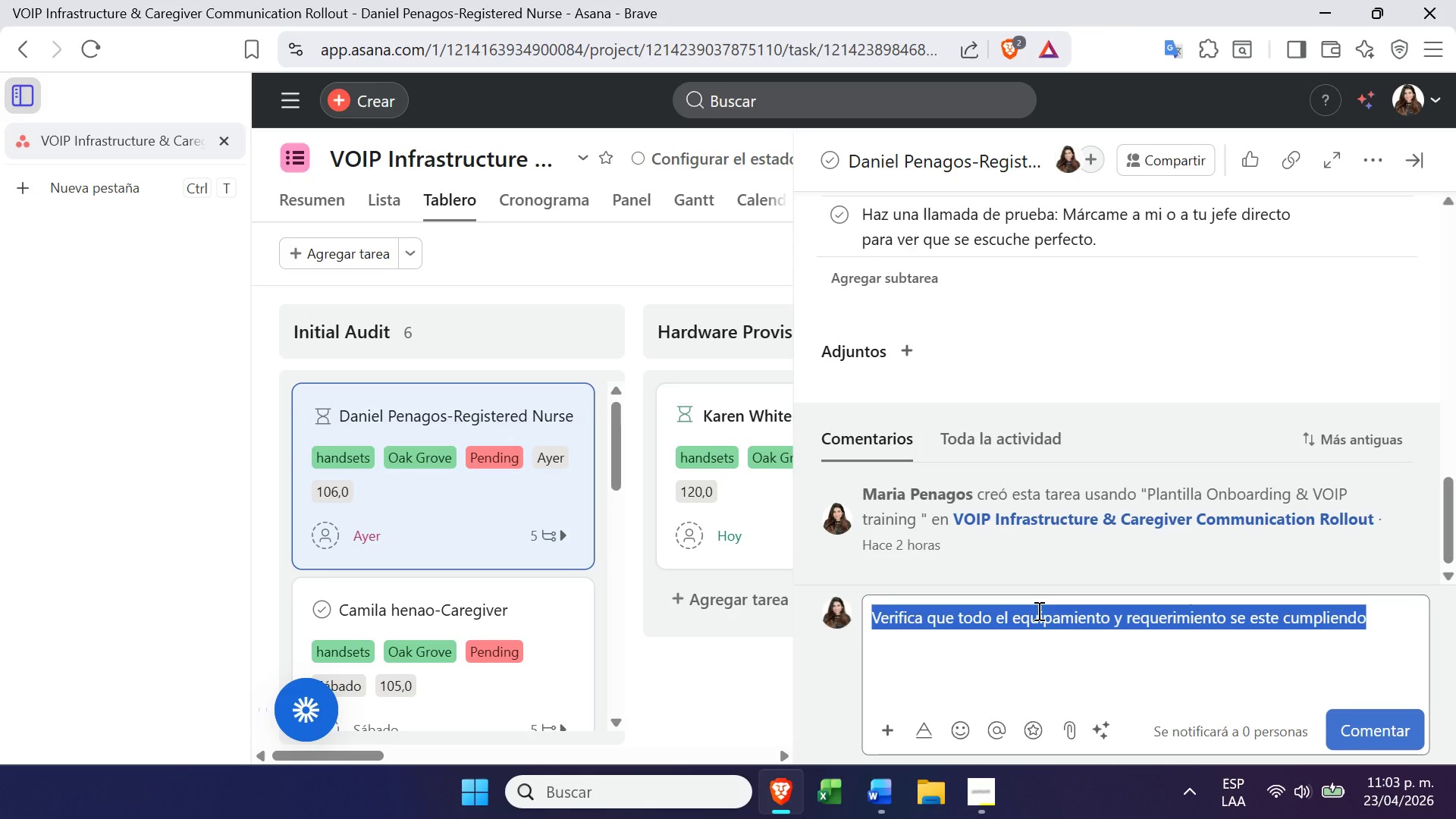 
key(Control+C)
 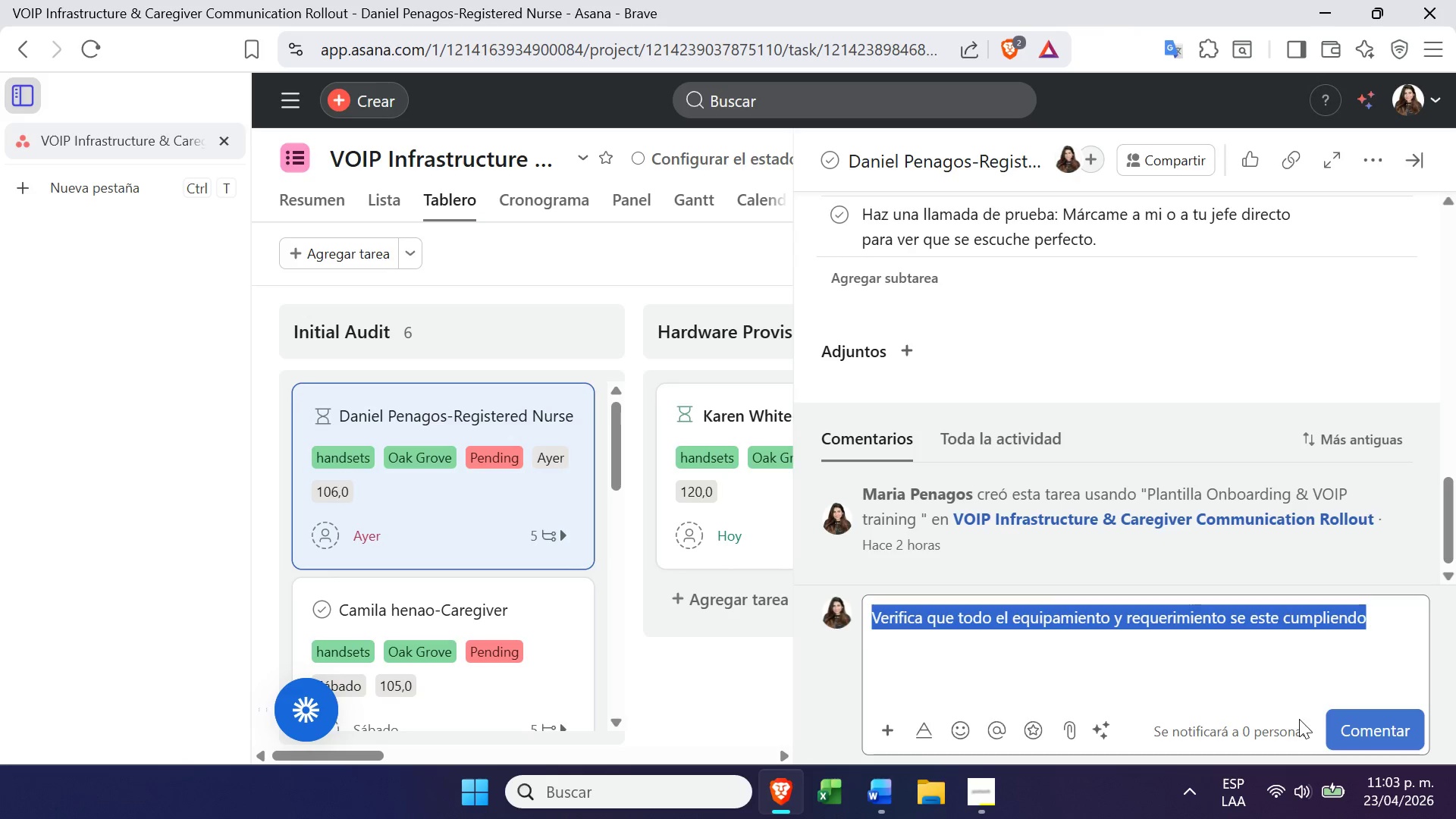 
left_click([1348, 712])
 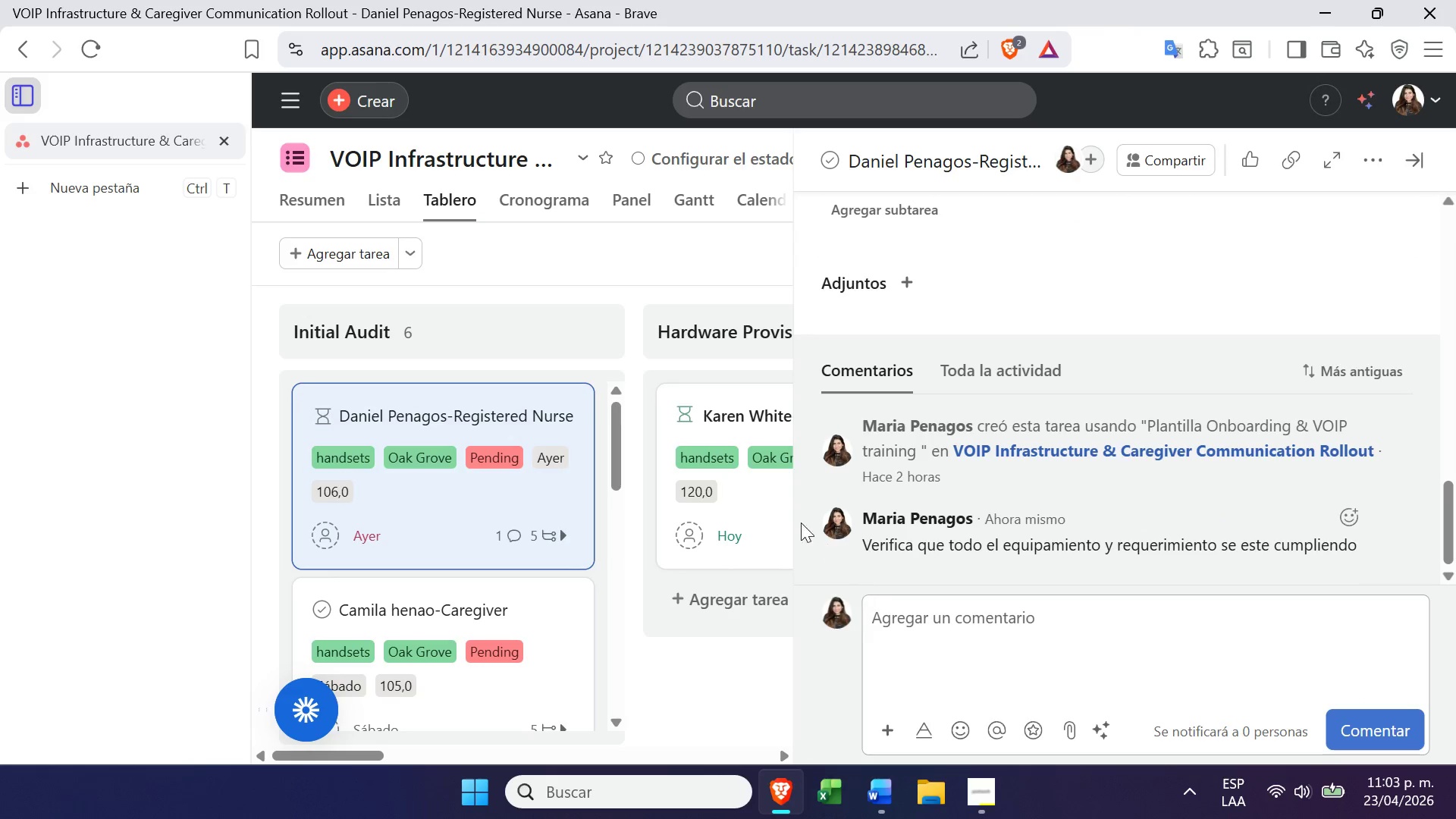 
left_click([773, 516])
 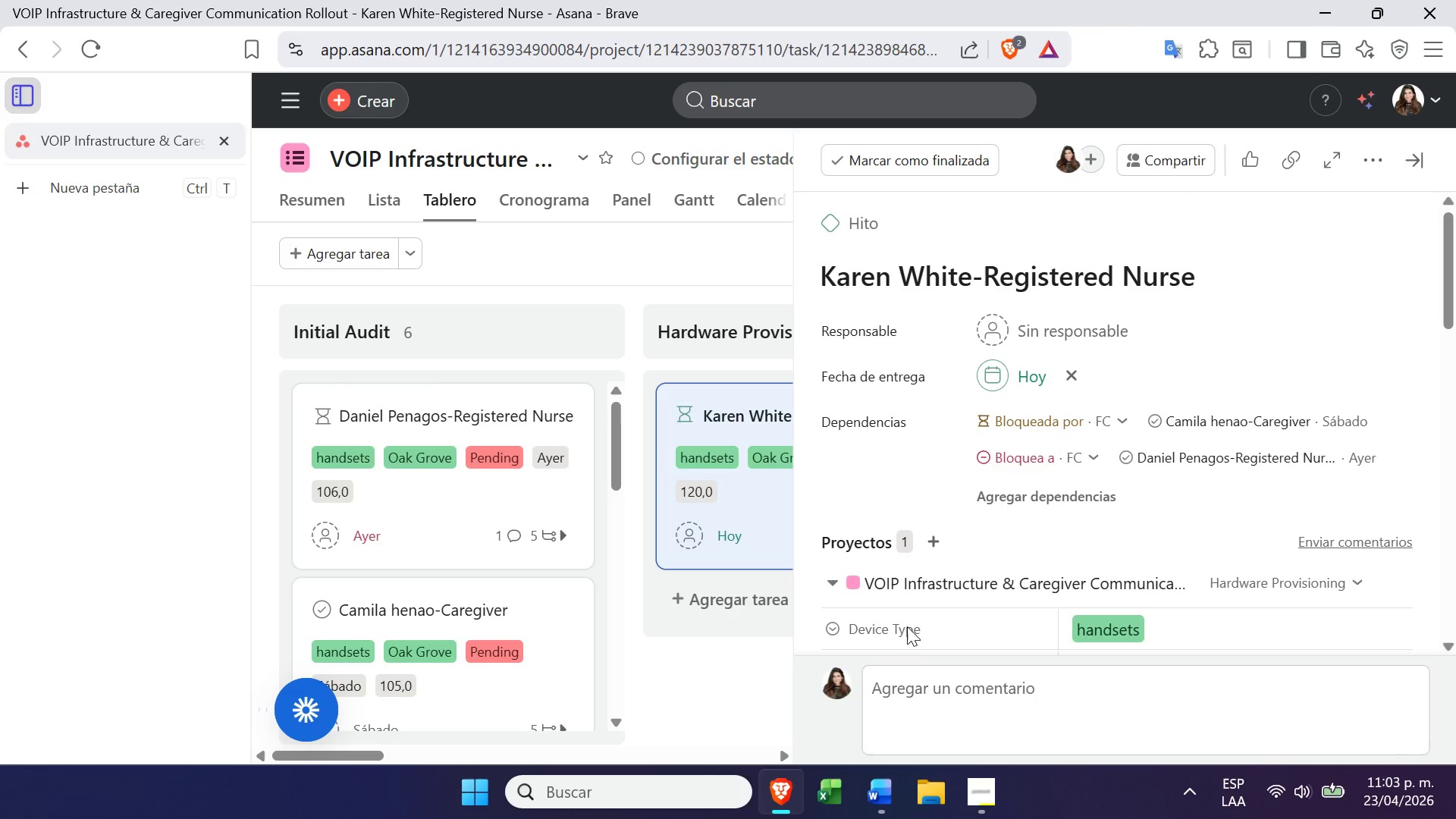 
left_click([909, 698])
 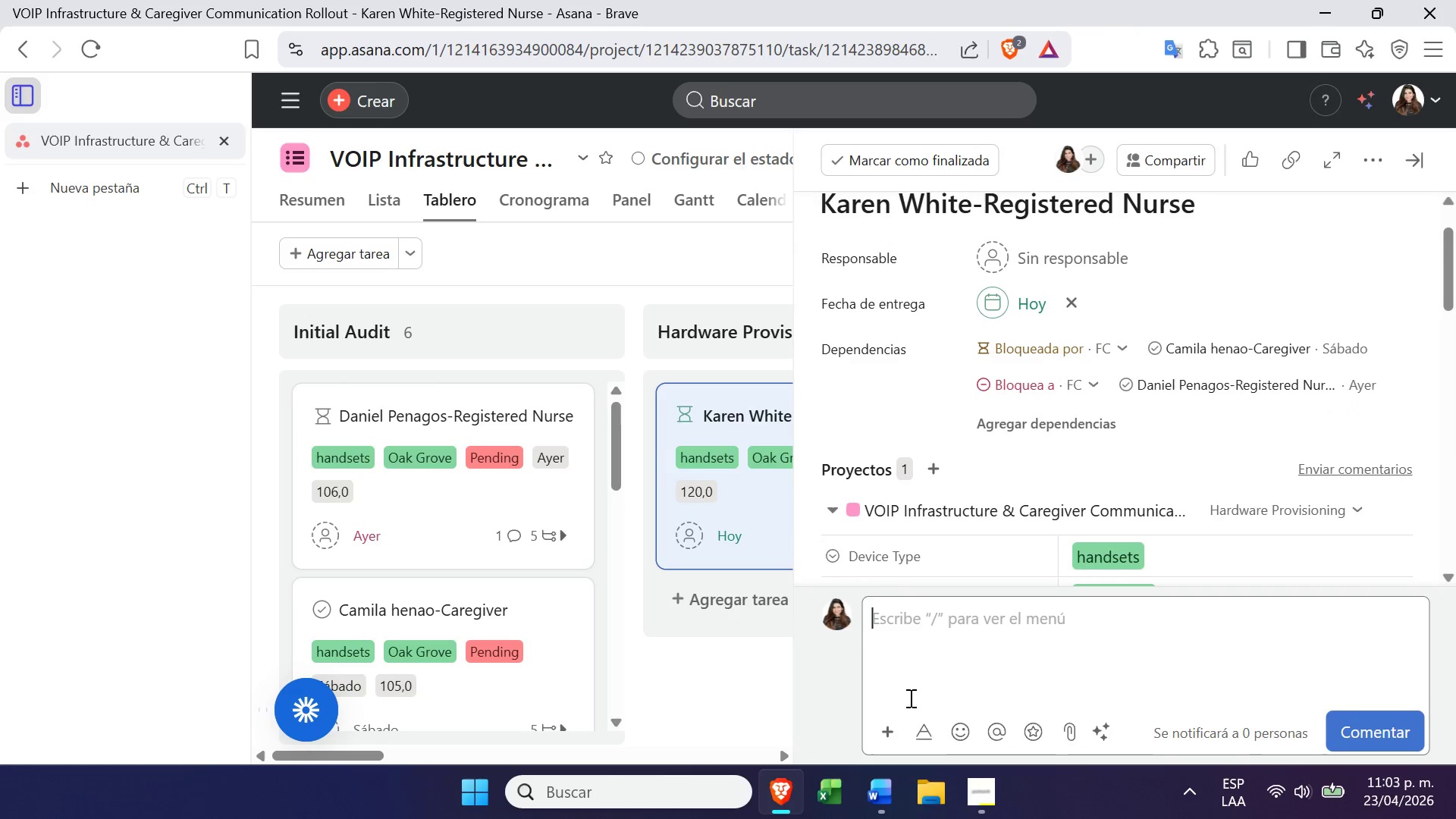 
key(Control+ControlLeft)
 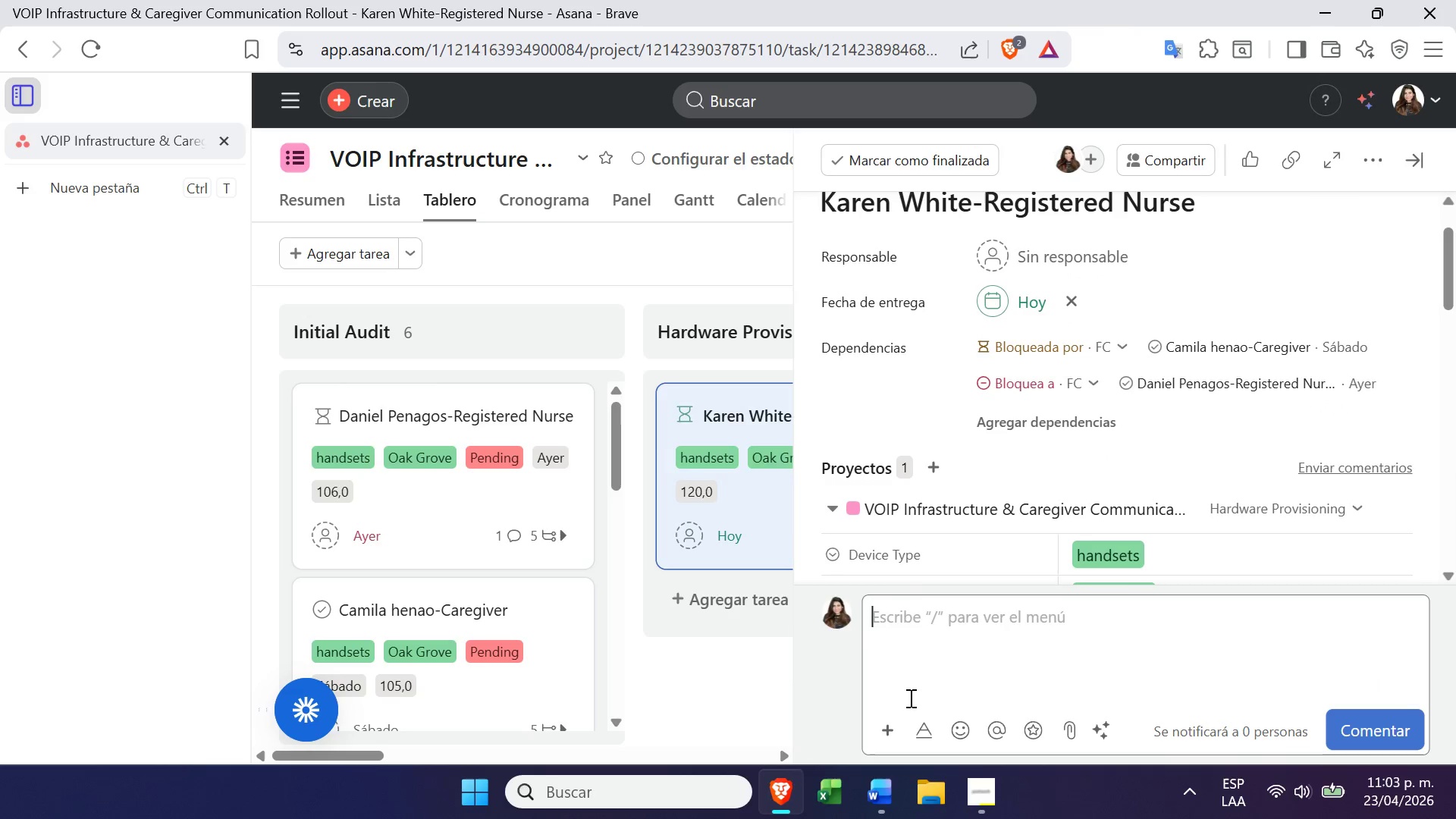 
key(Control+V)
 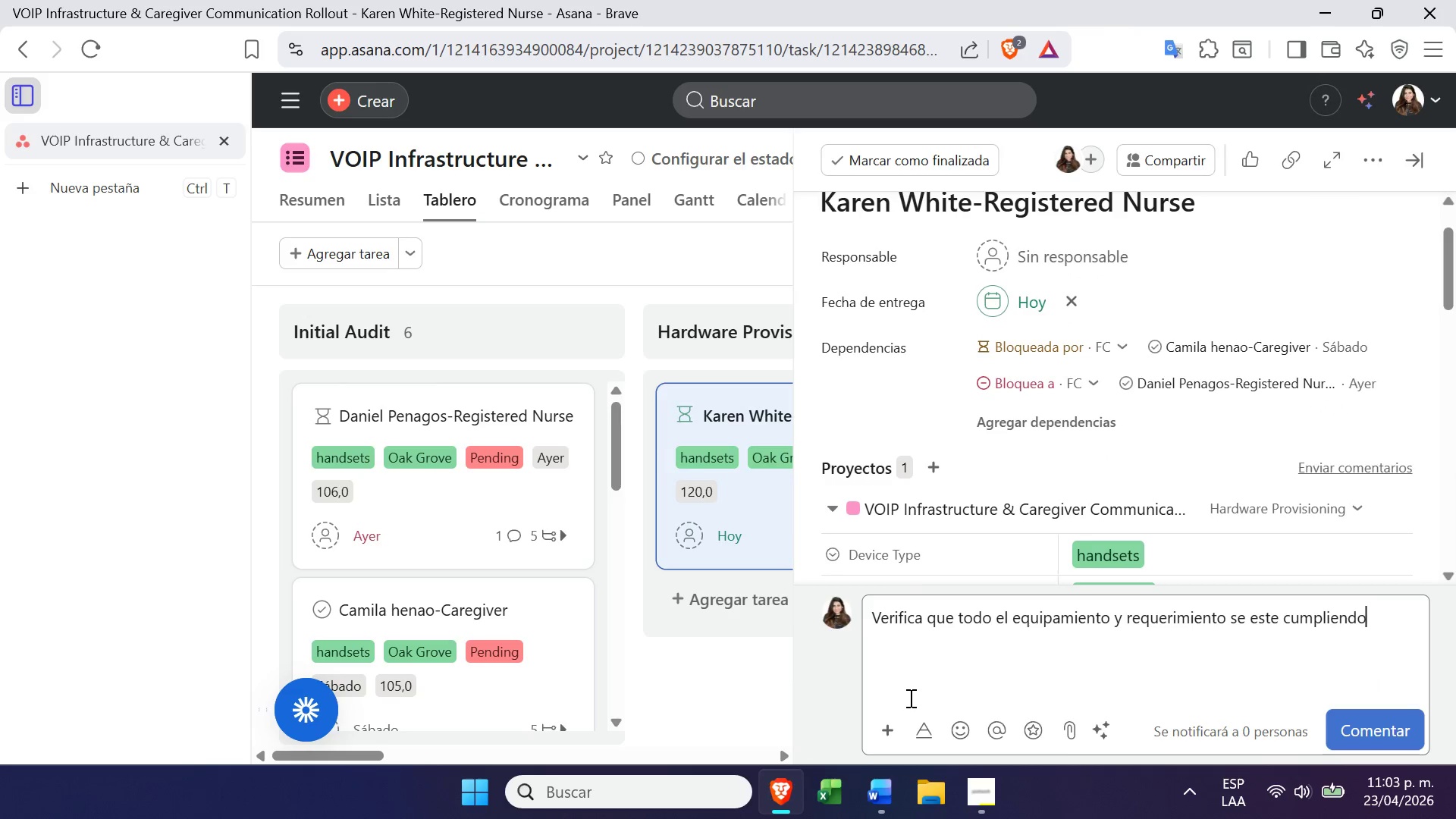 
key(Enter)
 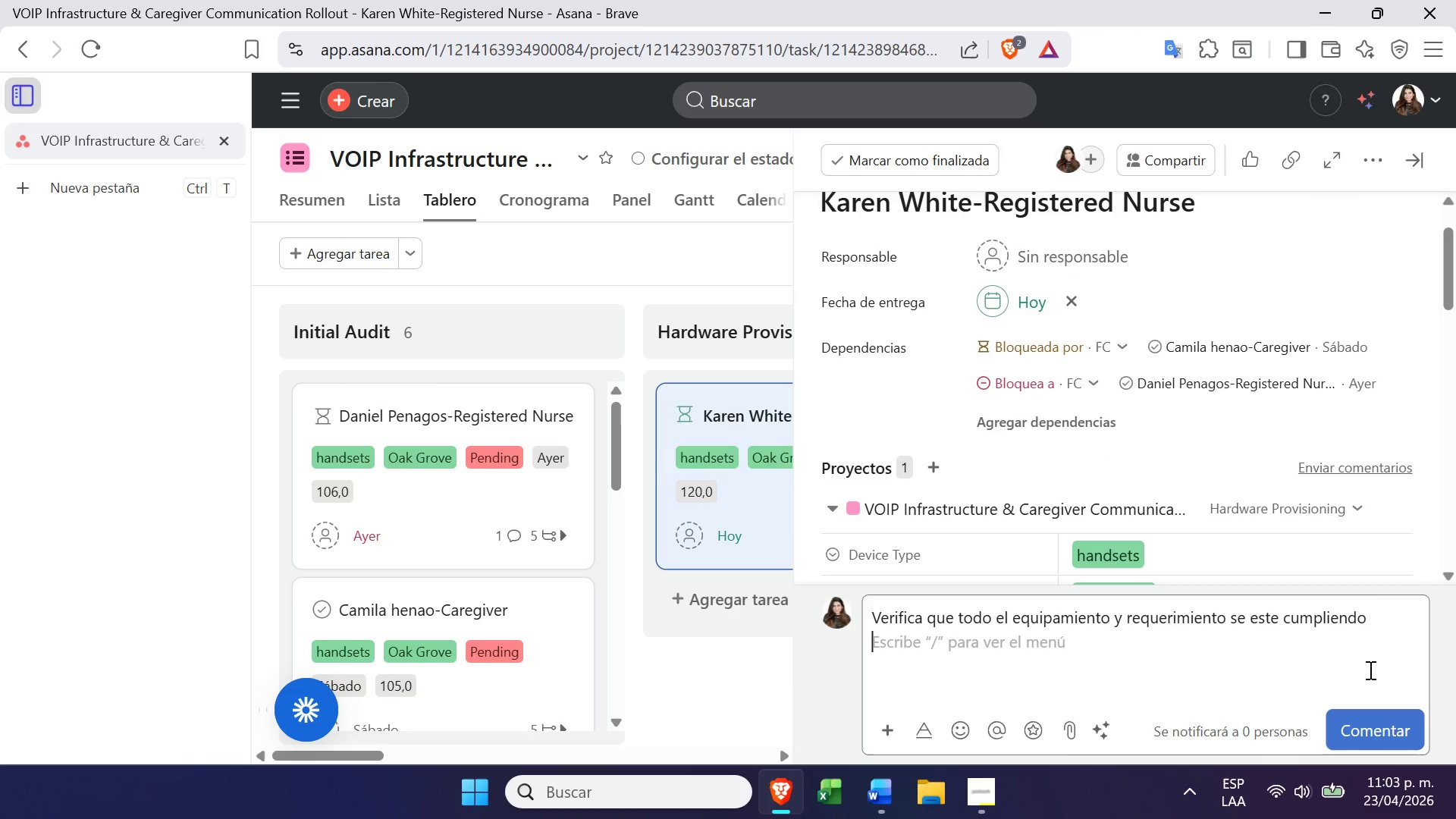 
left_click([1359, 730])
 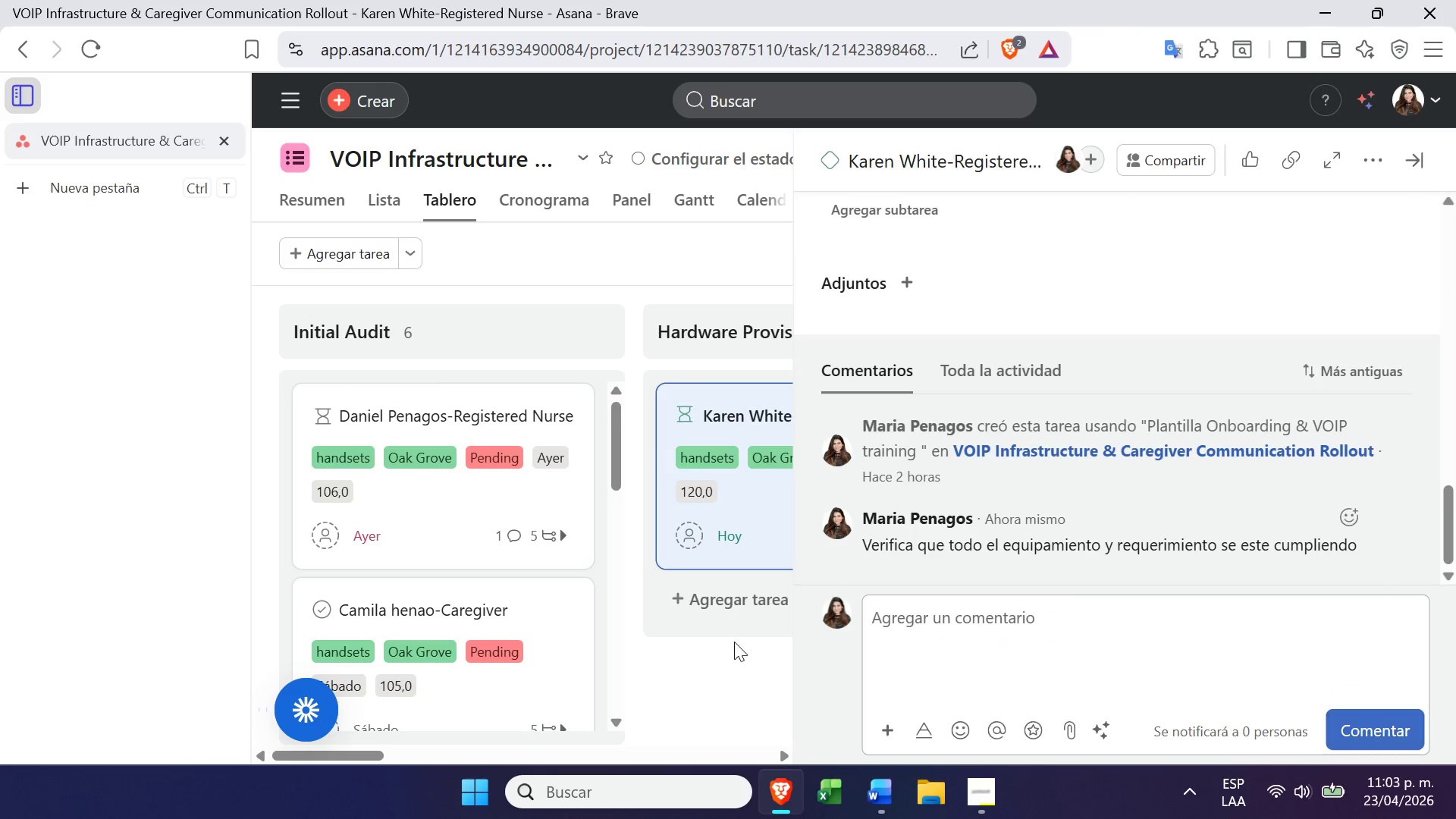 
left_click([668, 666])
 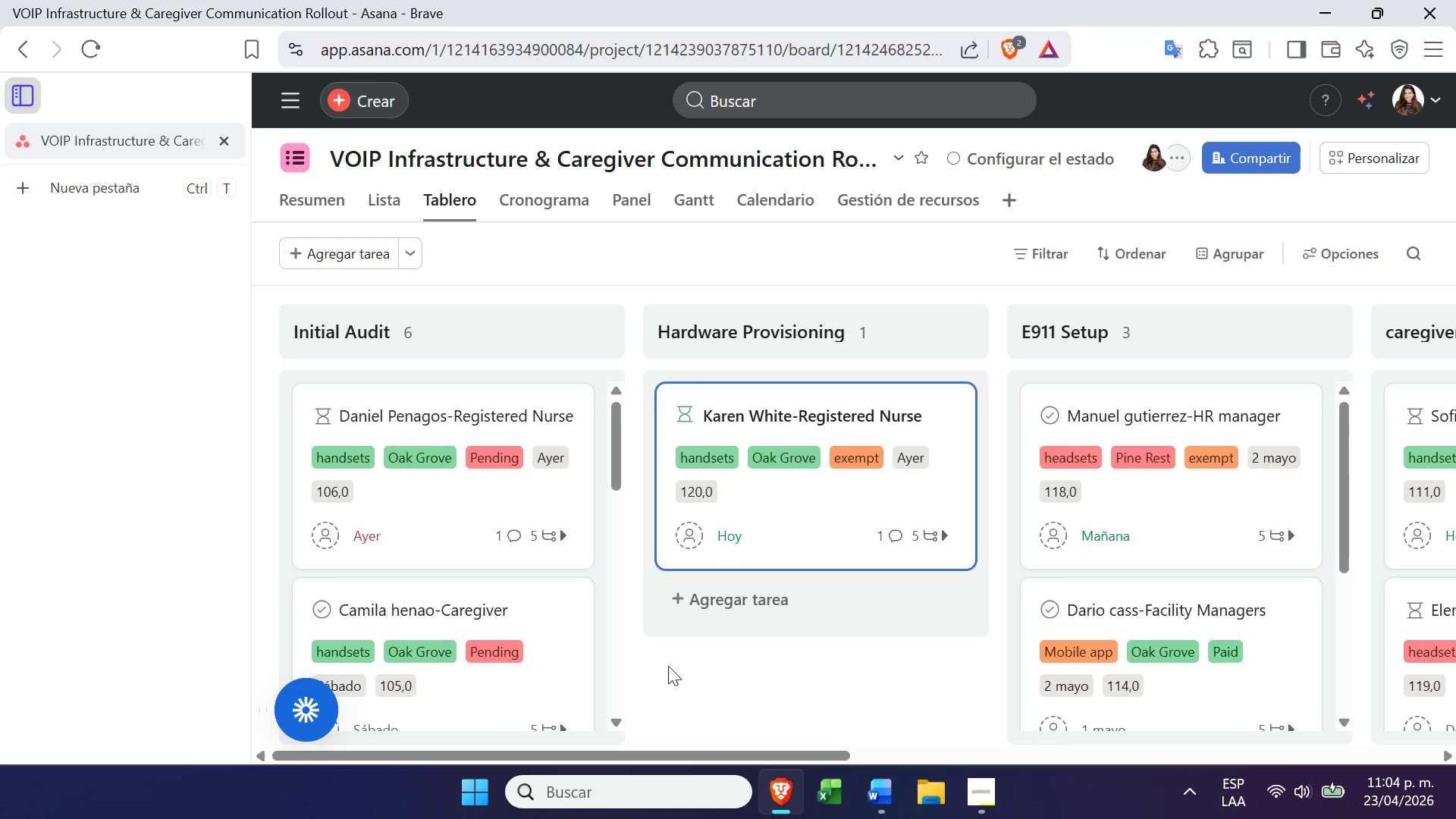 
wait(12.34)
 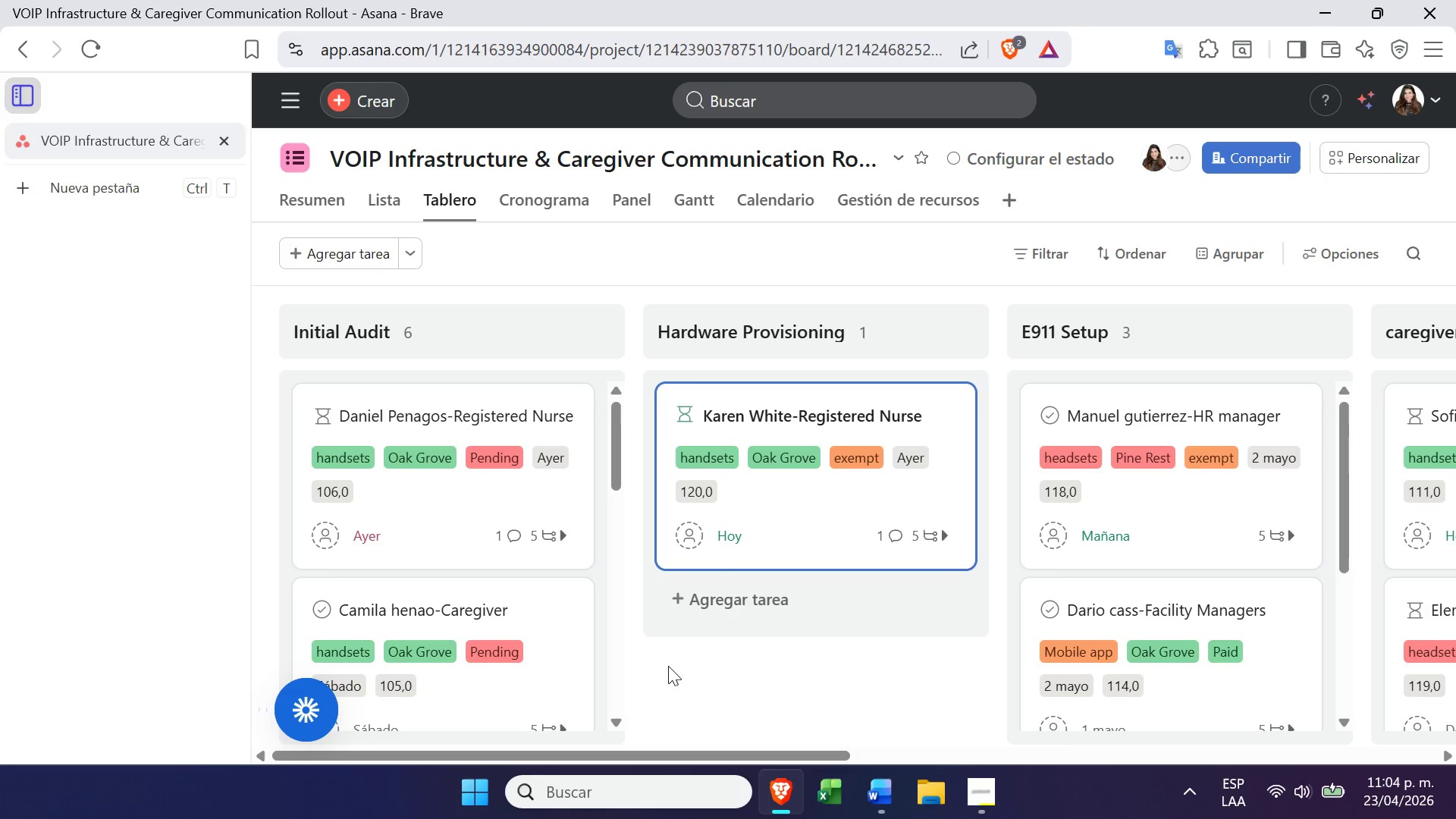 
left_click_drag(start_coordinate=[668, 666], to_coordinate=[761, 394])
 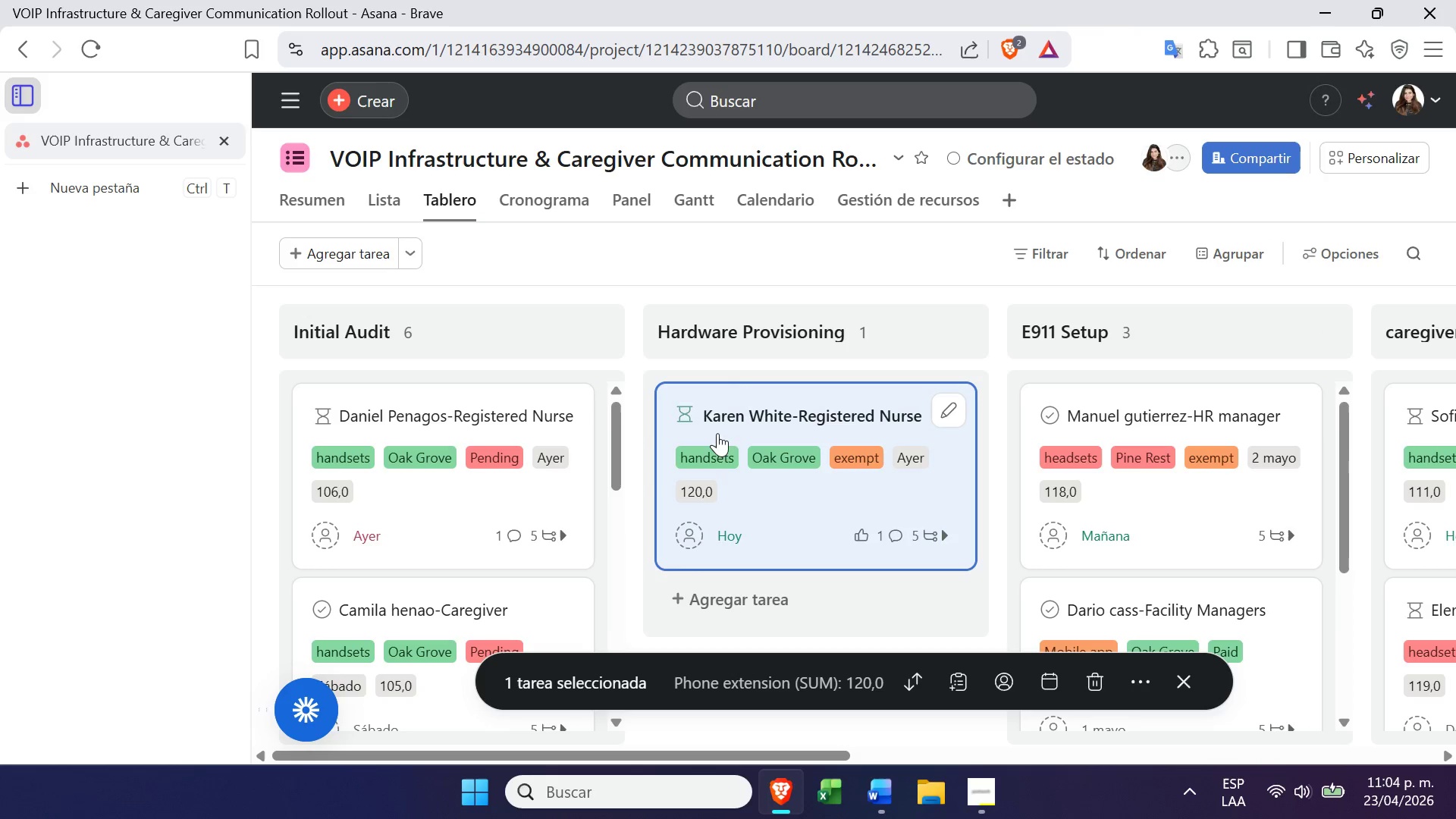 
left_click([679, 416])
 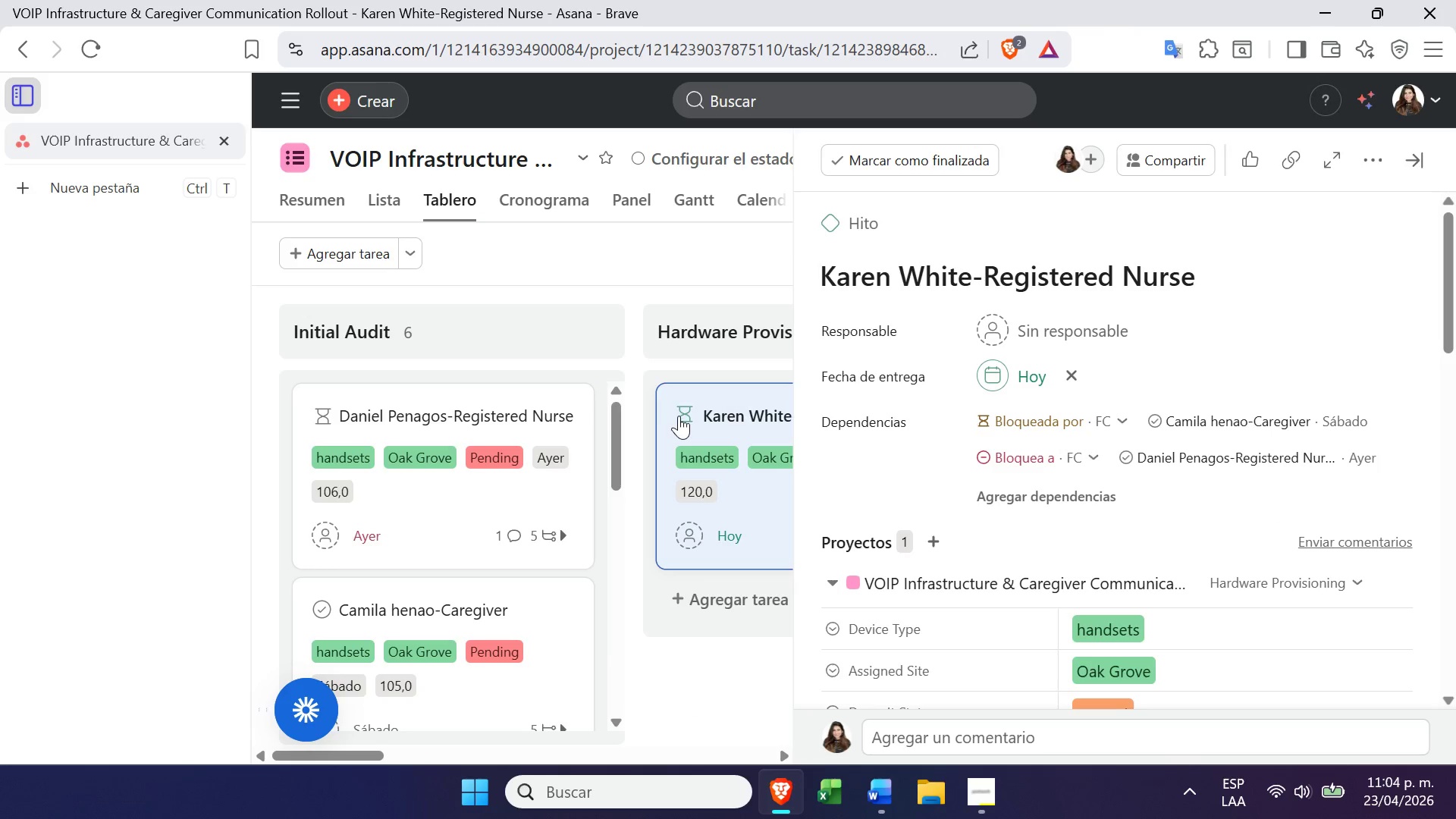 
left_click([576, 275])
 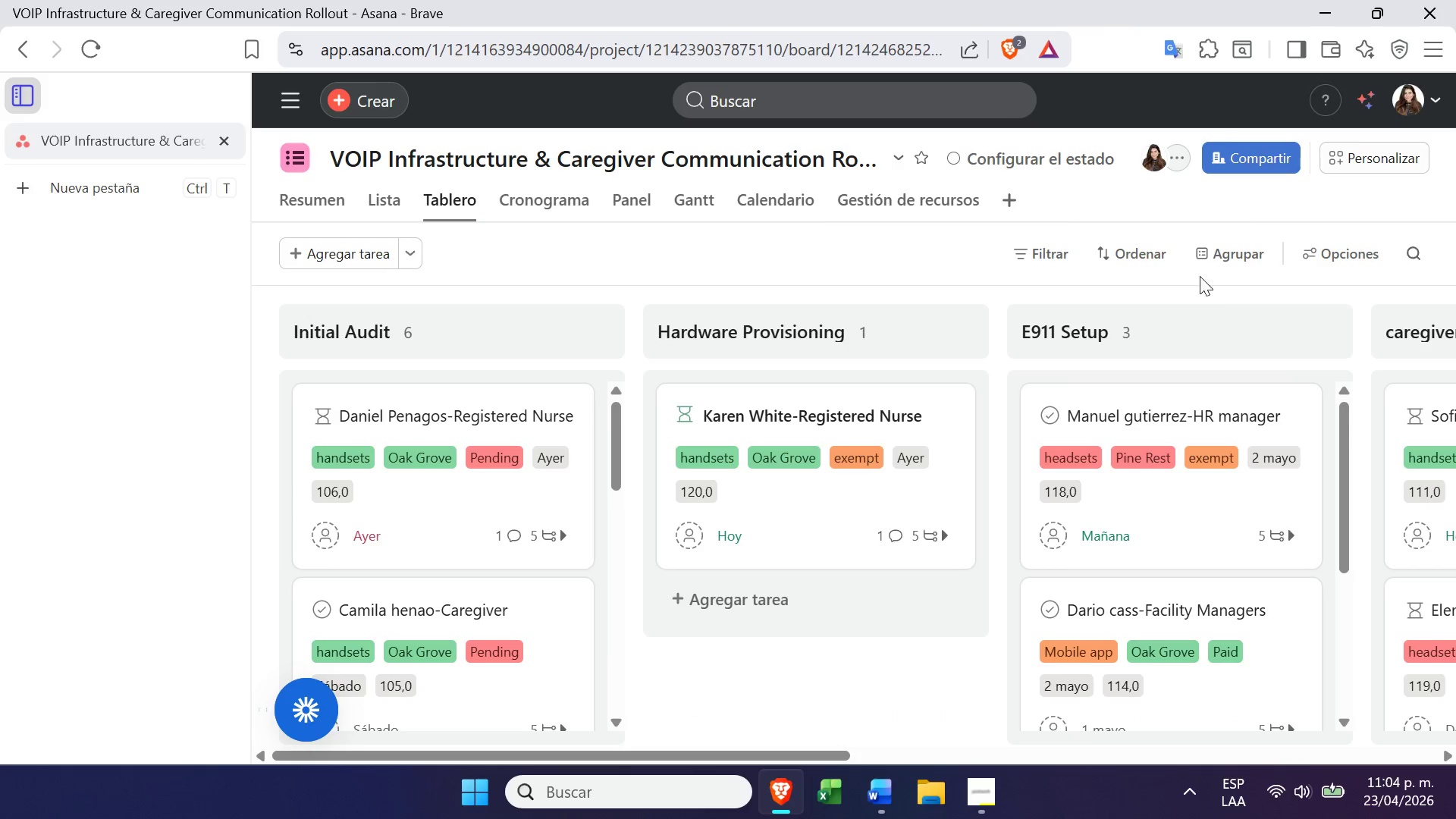 
left_click([975, 815])